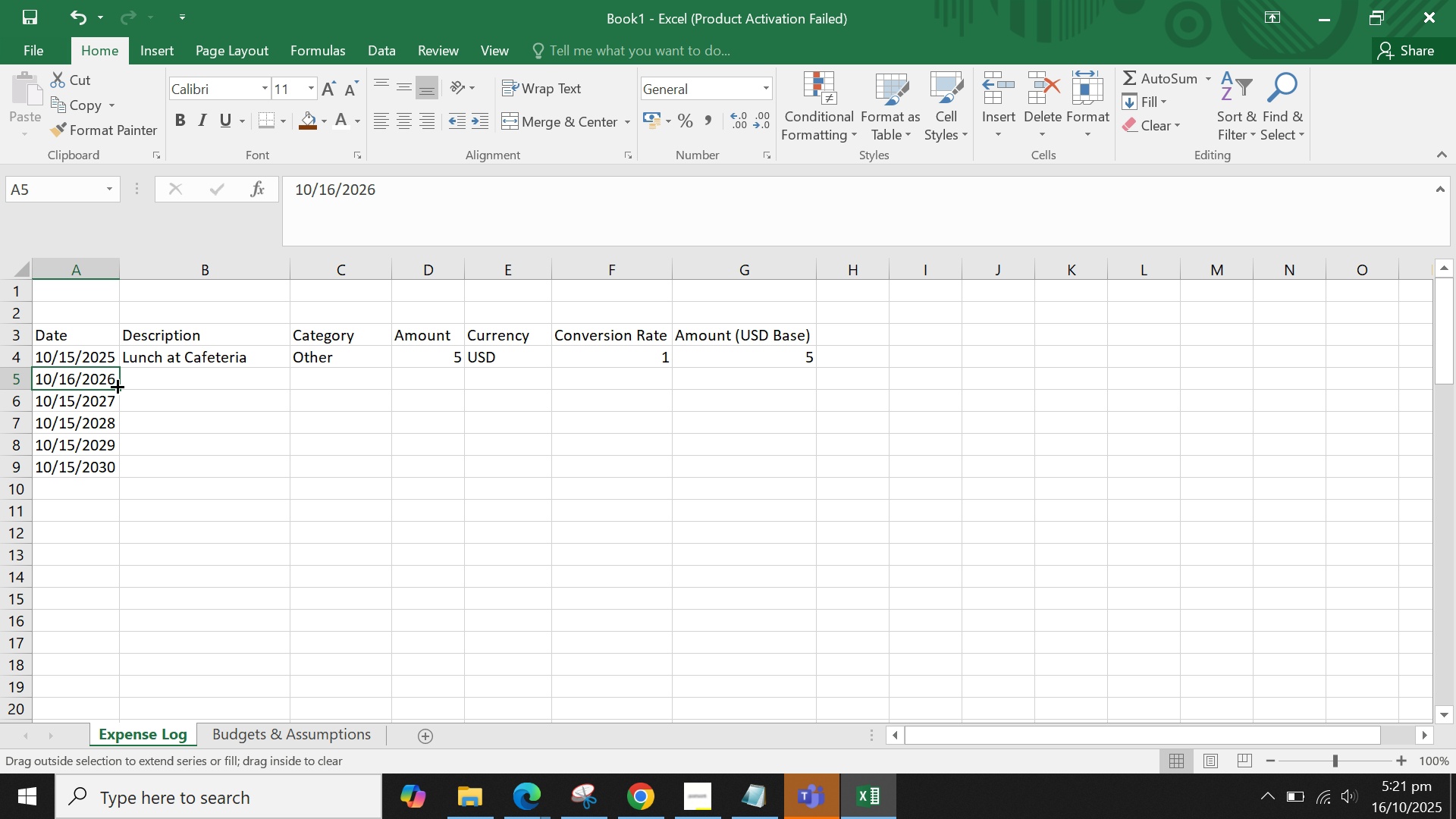 
left_click_drag(start_coordinate=[116, 385], to_coordinate=[115, 396])
 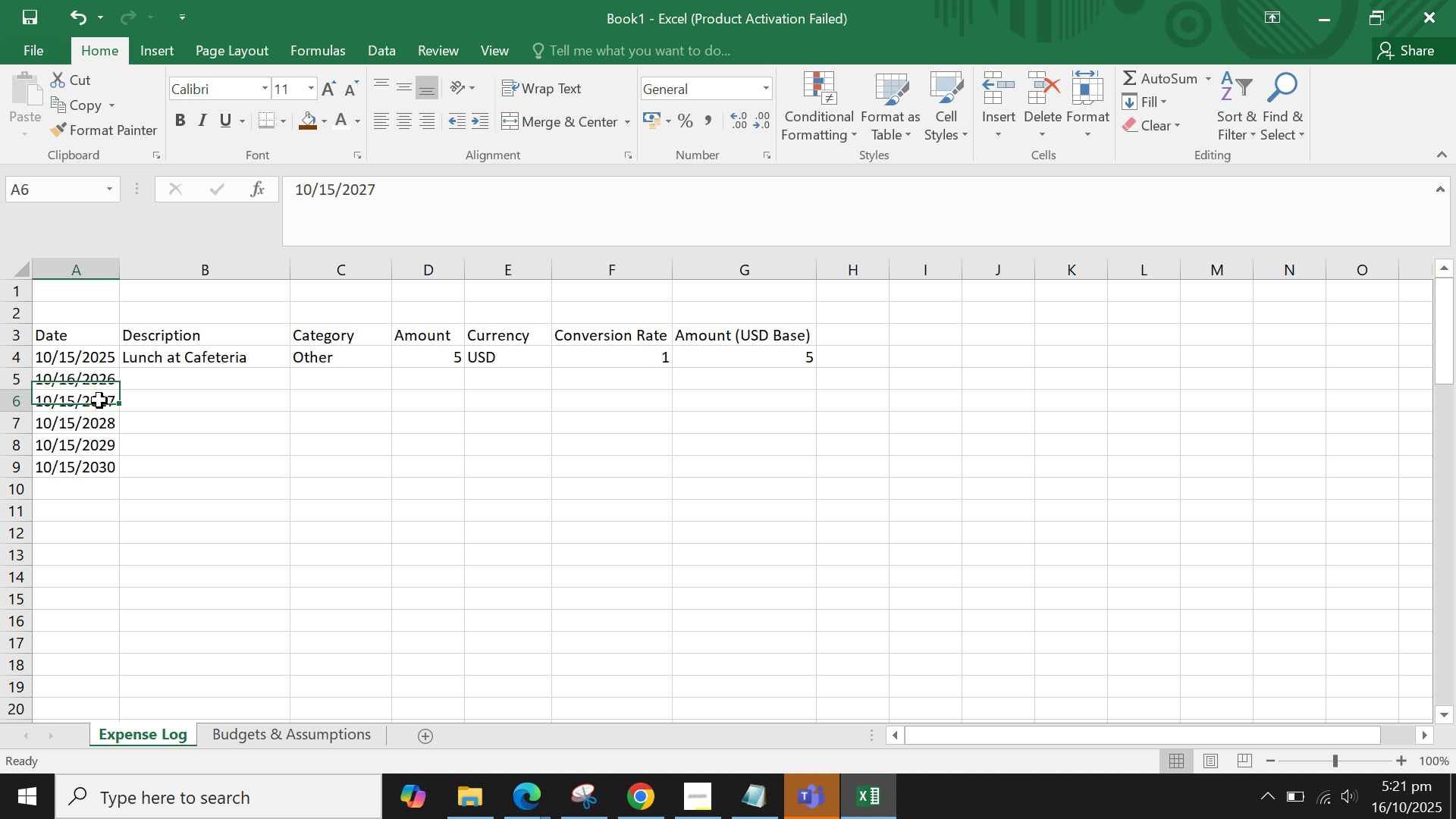 
left_click([99, 400])
 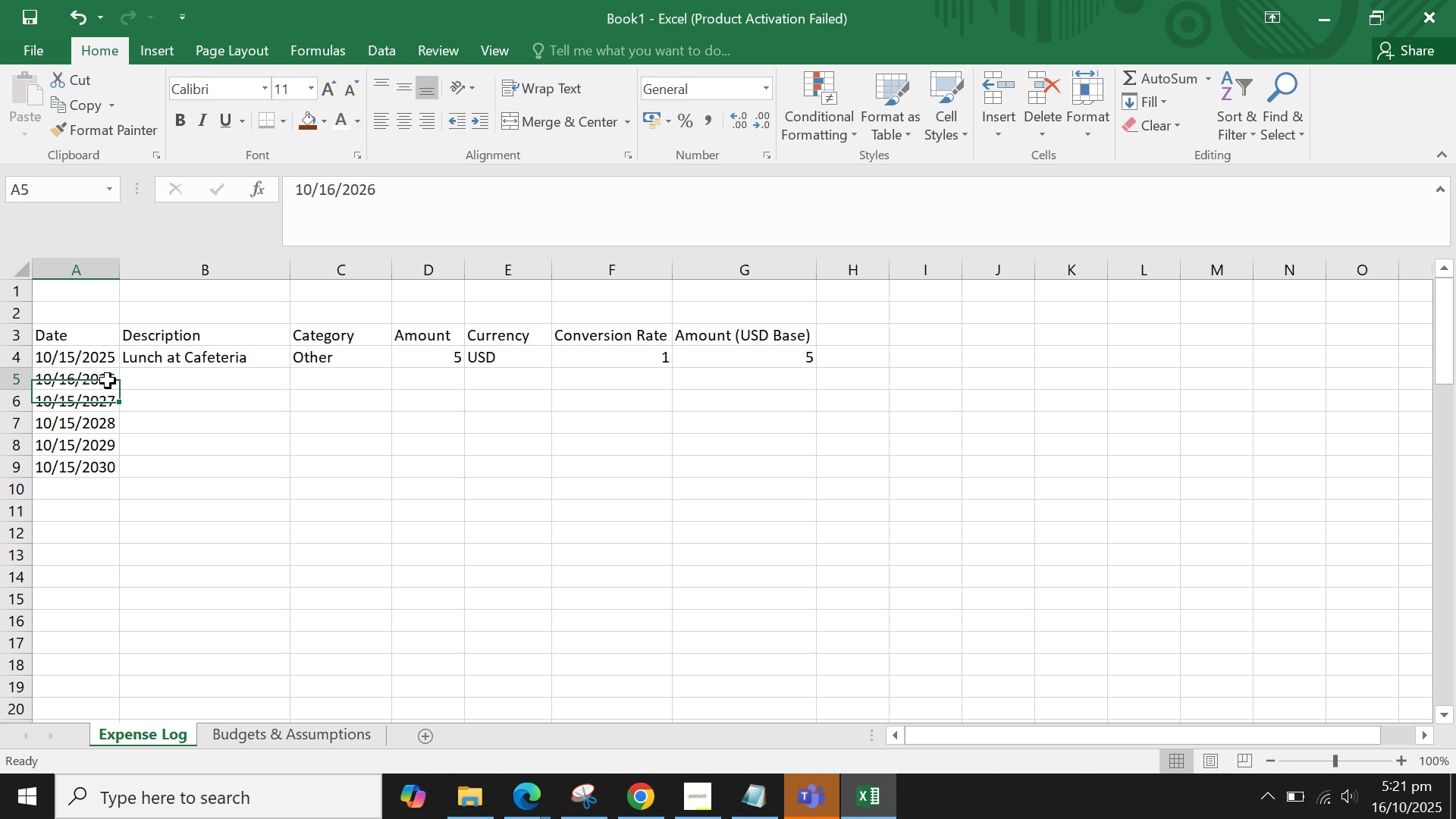 
left_click([108, 381])
 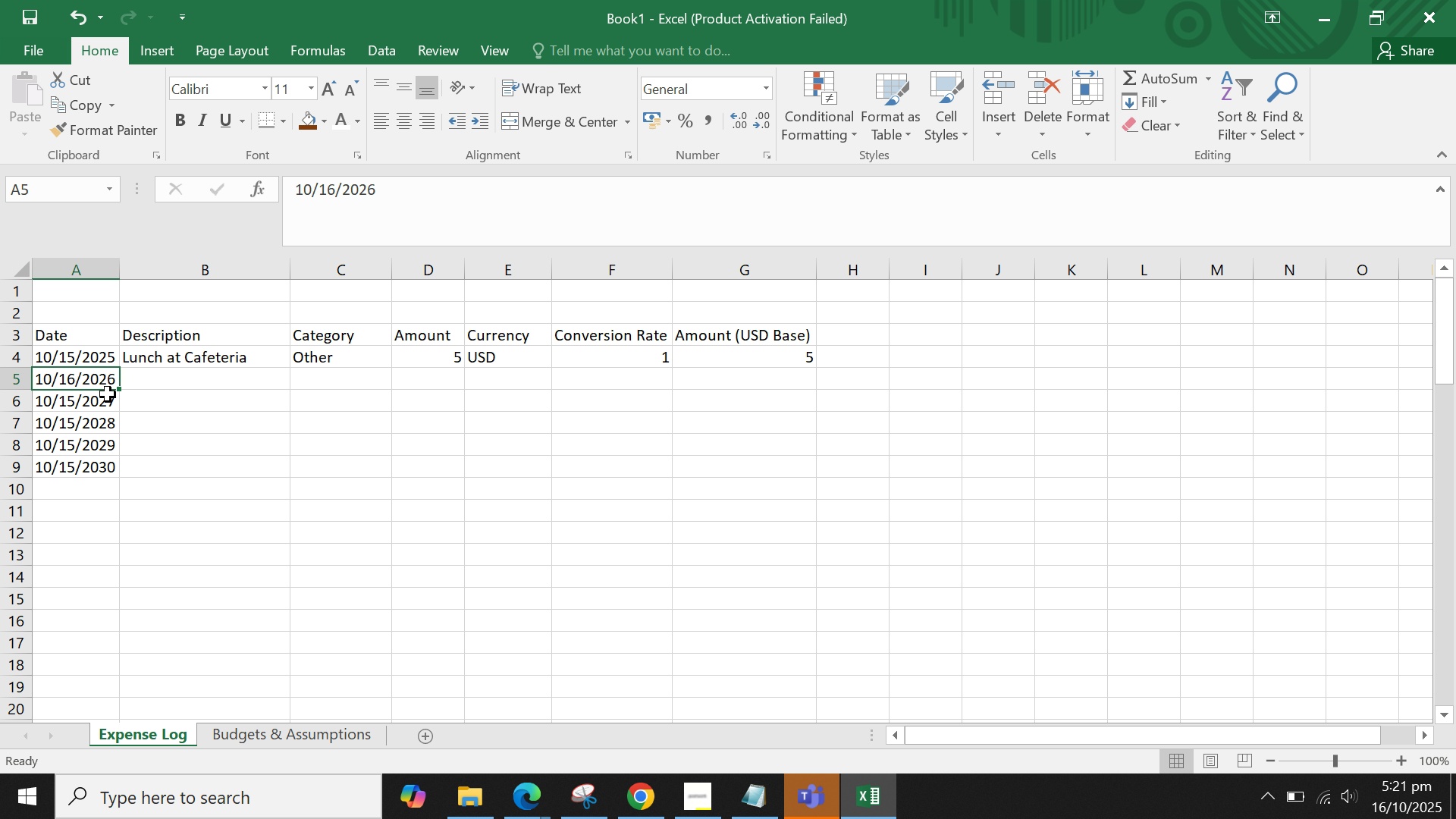 
key(Control+C)
 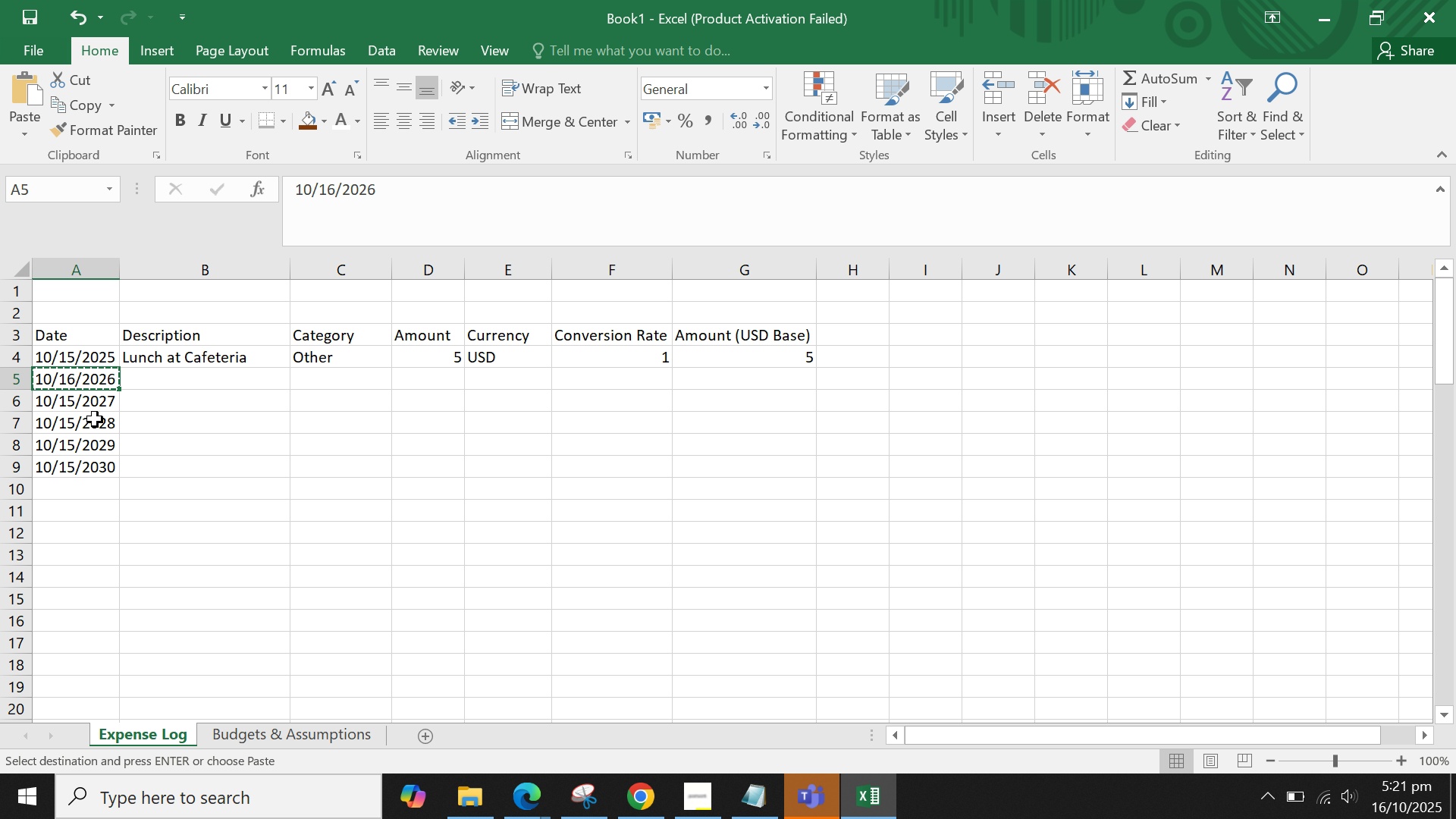 
left_click([95, 419])
 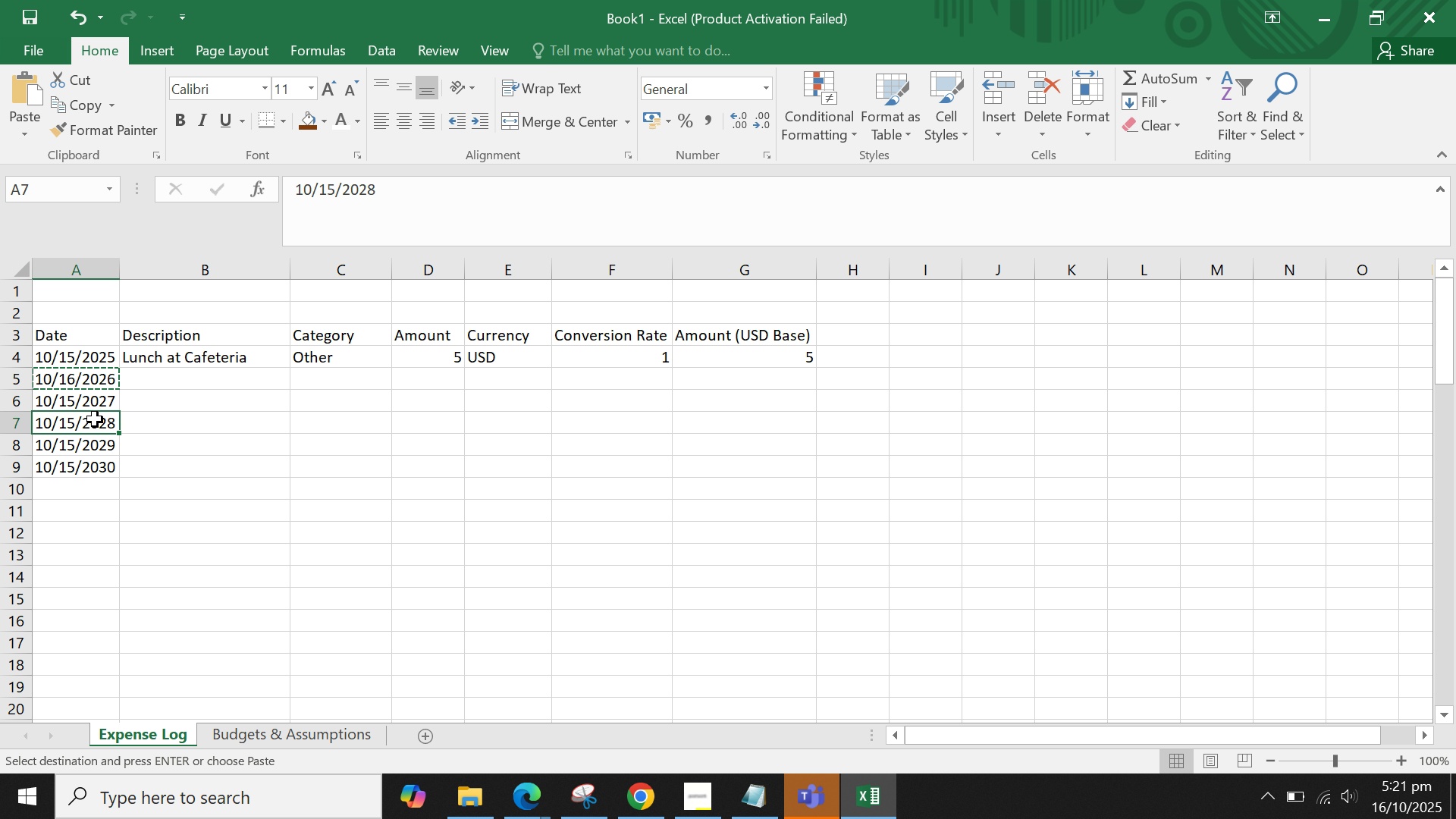 
hold_key(key=ControlLeft, duration=0.35)
 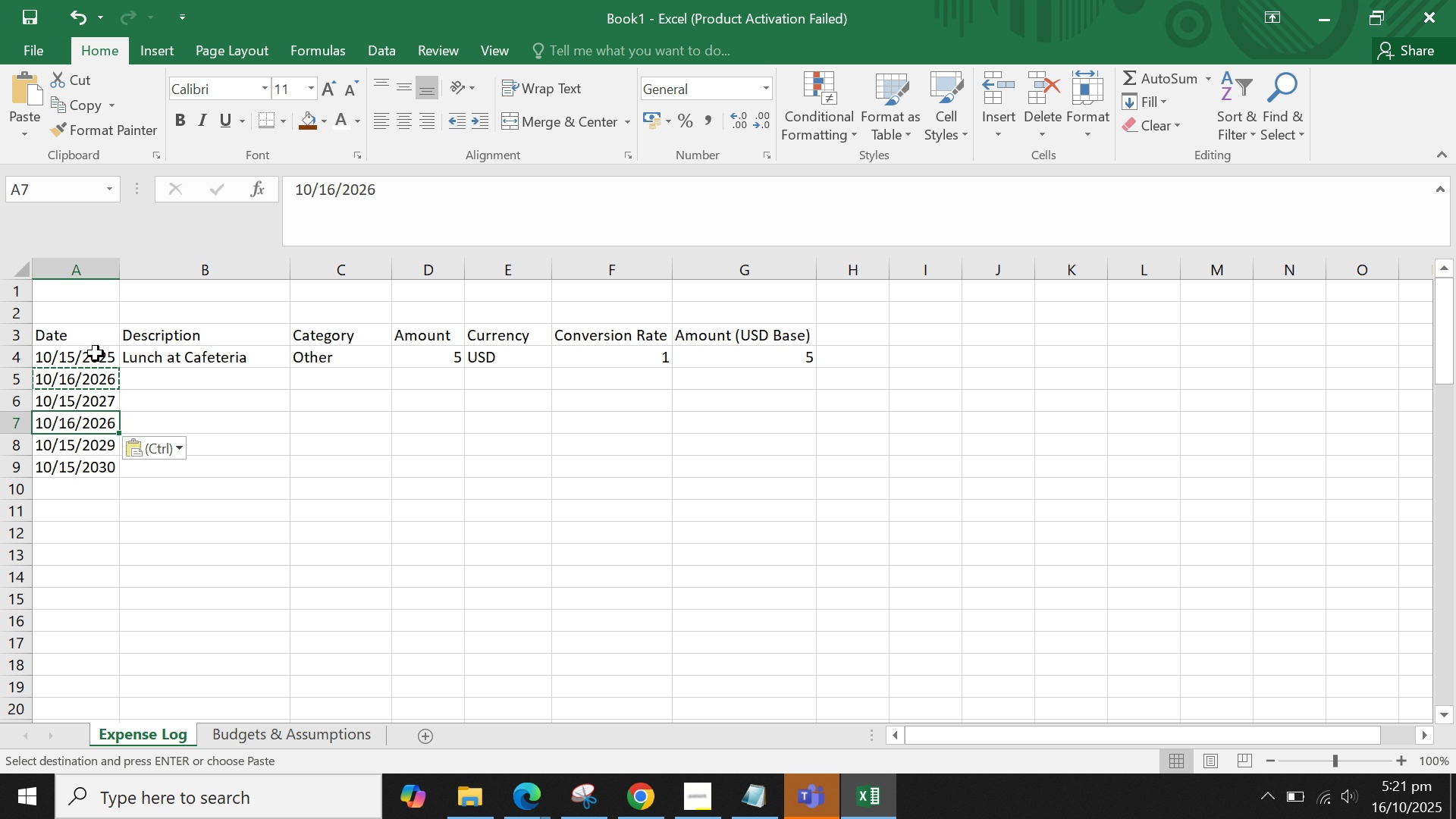 
hold_key(key=V, duration=17.86)
 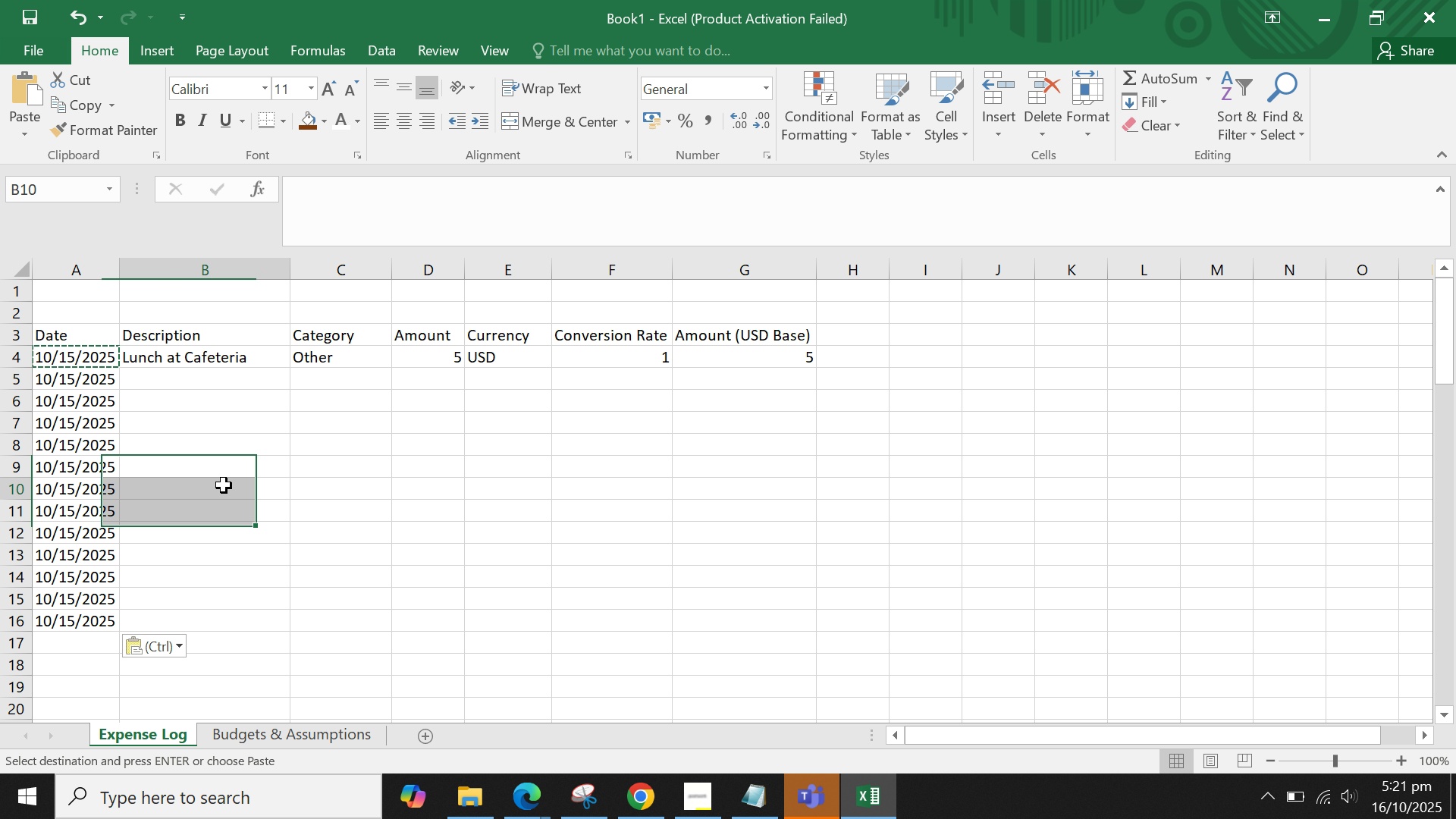 
left_click_drag(start_coordinate=[119, 363], to_coordinate=[112, 389])
 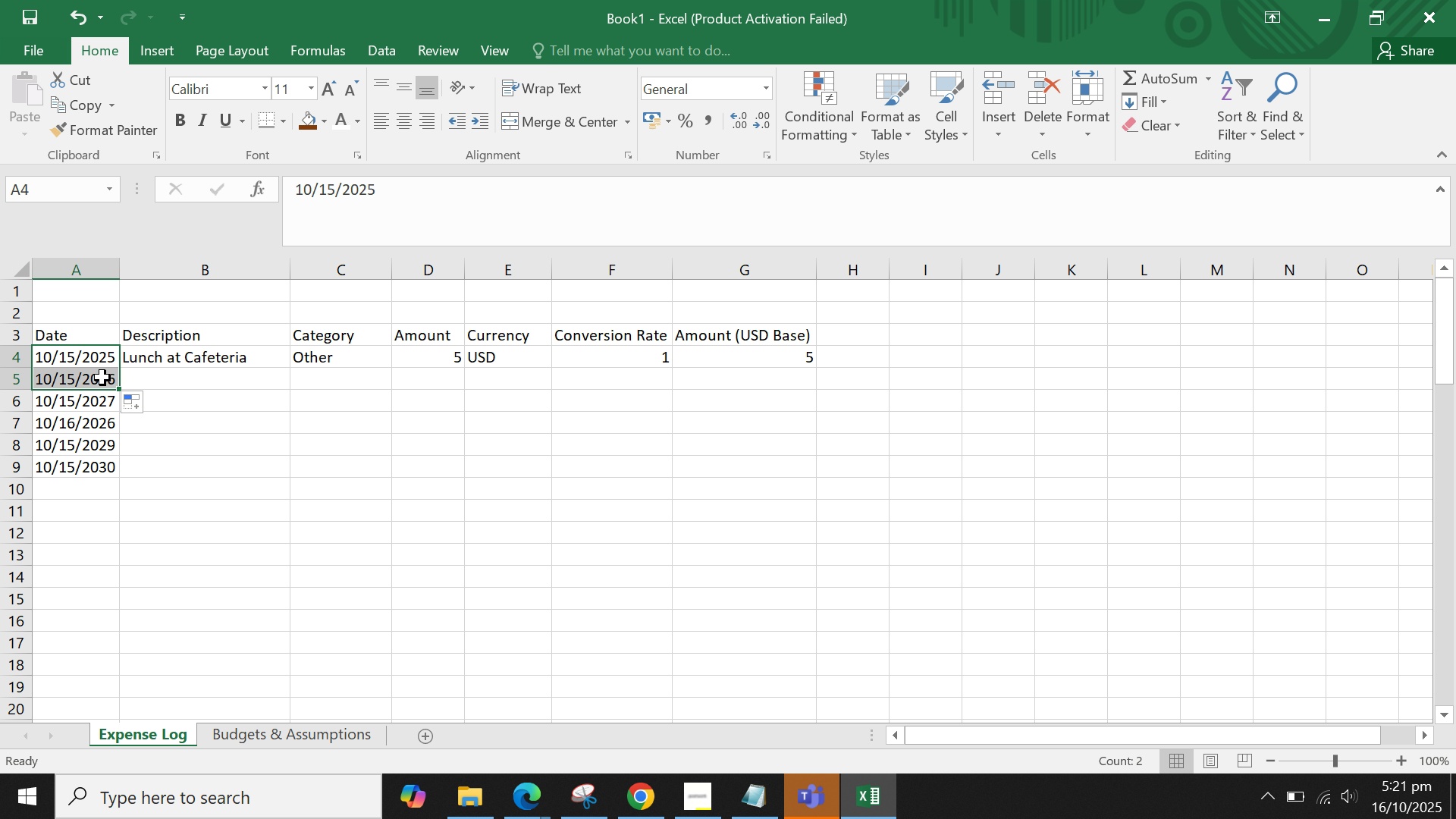 
left_click([102, 378])
 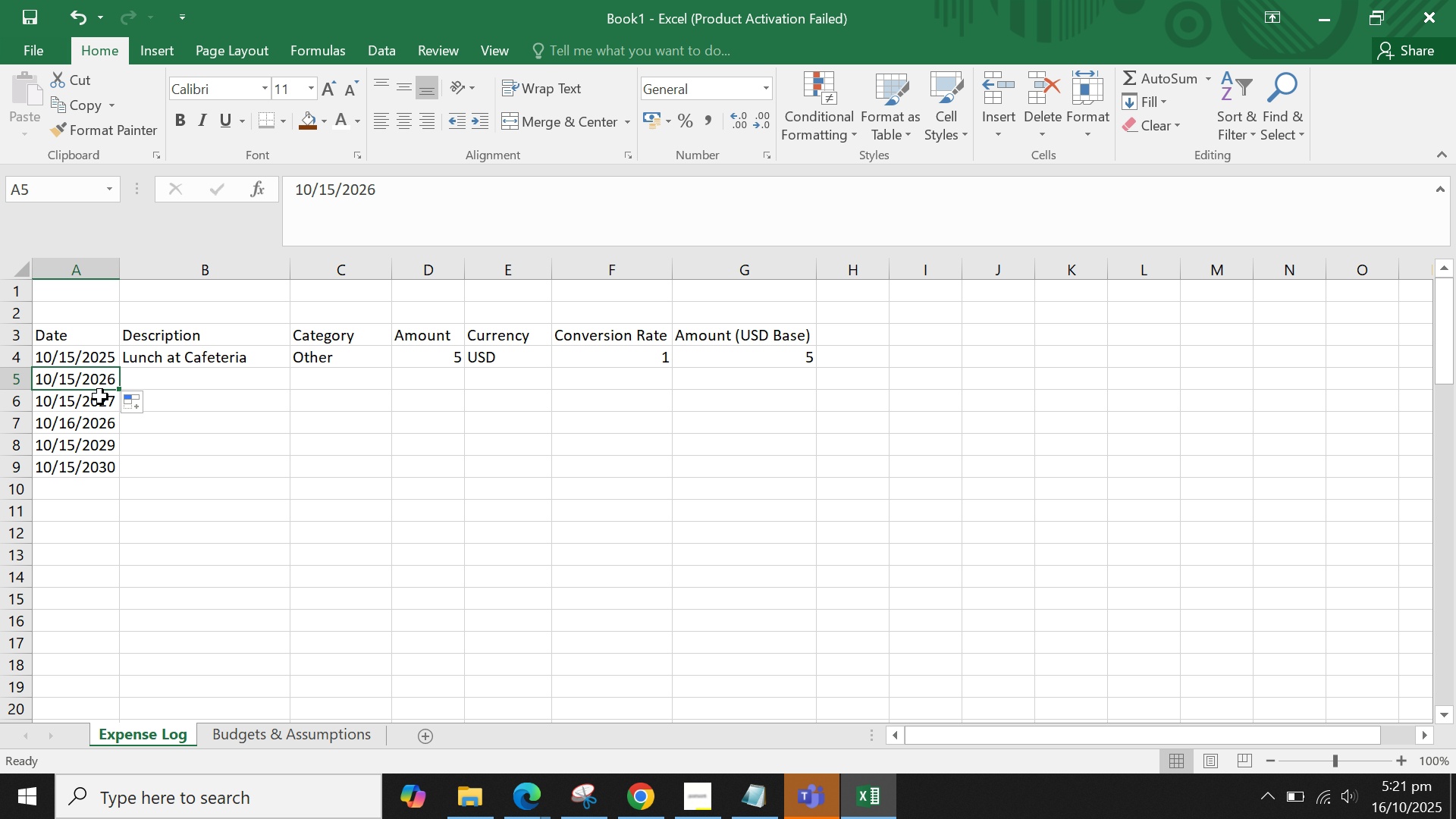 
left_click_drag(start_coordinate=[97, 400], to_coordinate=[96, 413])
 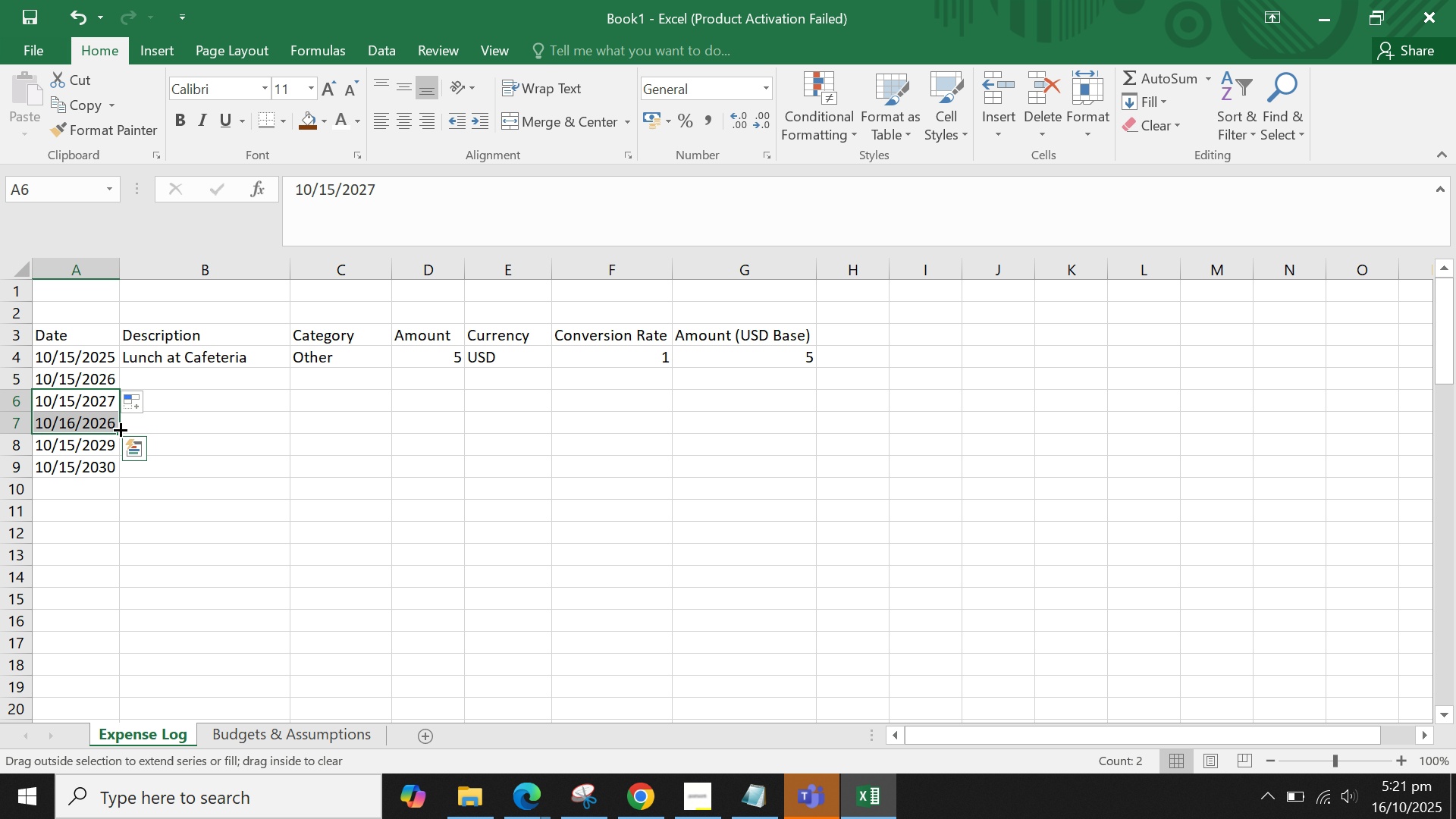 
left_click_drag(start_coordinate=[119, 428], to_coordinate=[95, 539])
 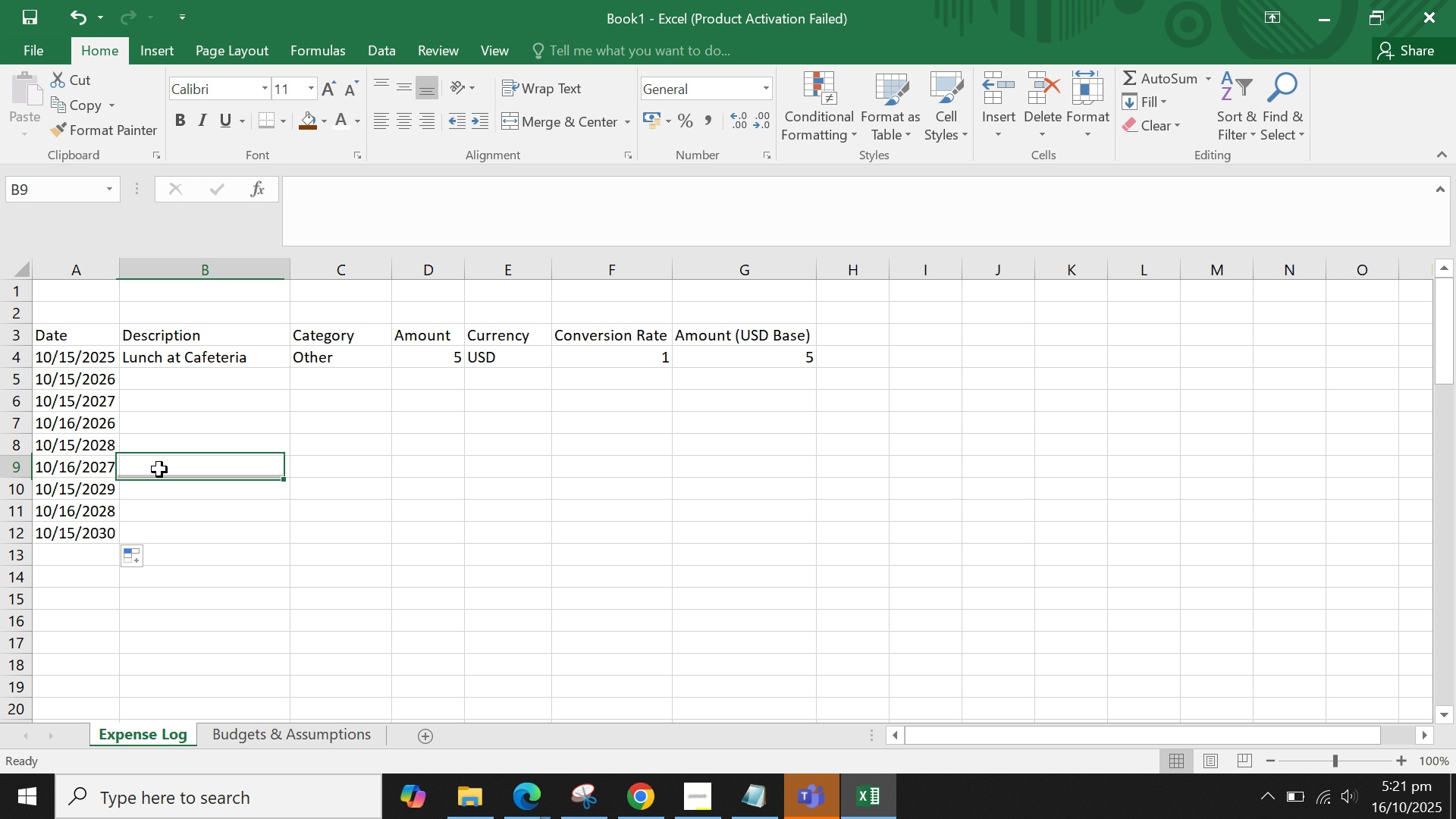 
double_click([105, 454])
 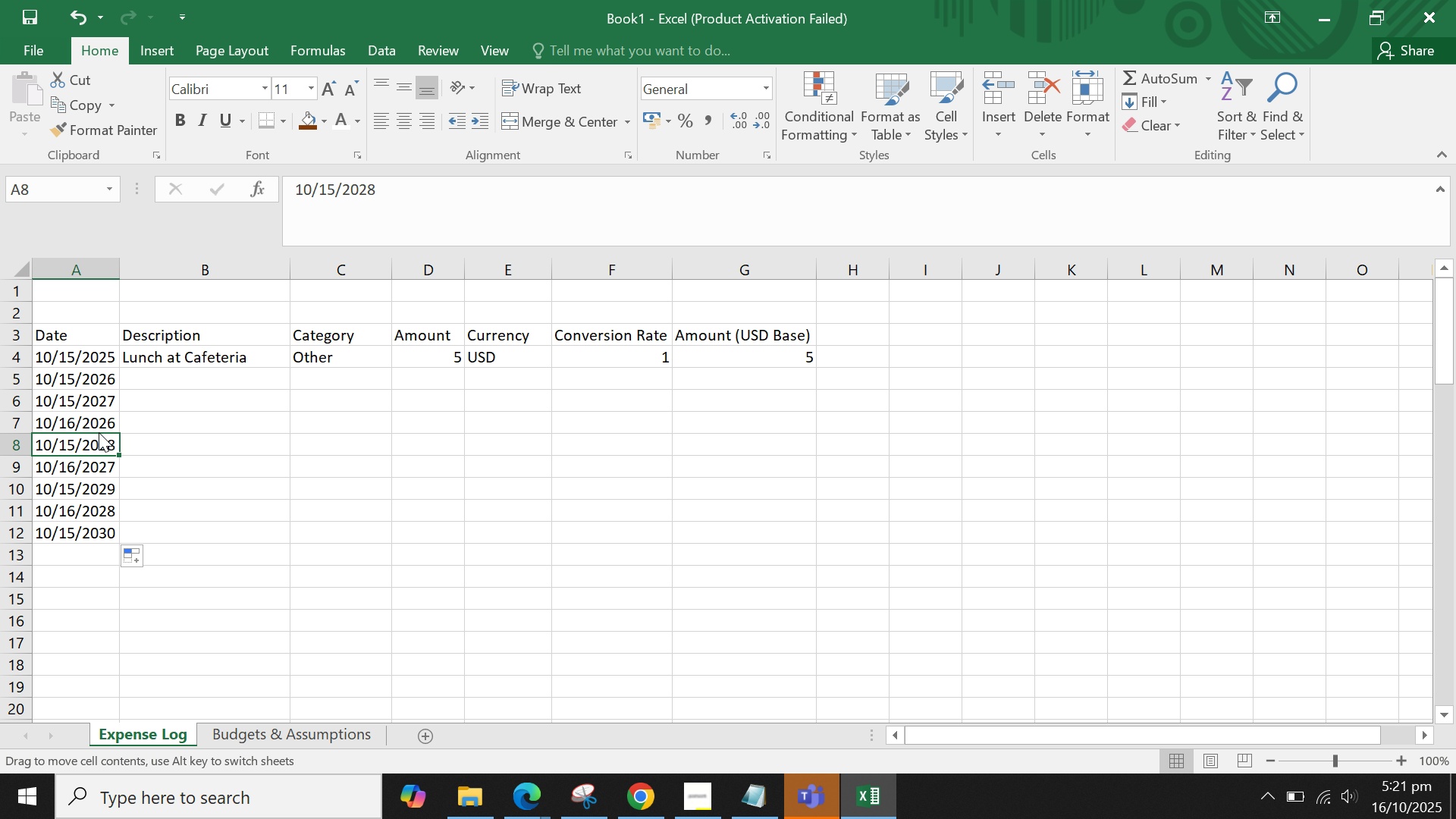 
triple_click([99, 432])
 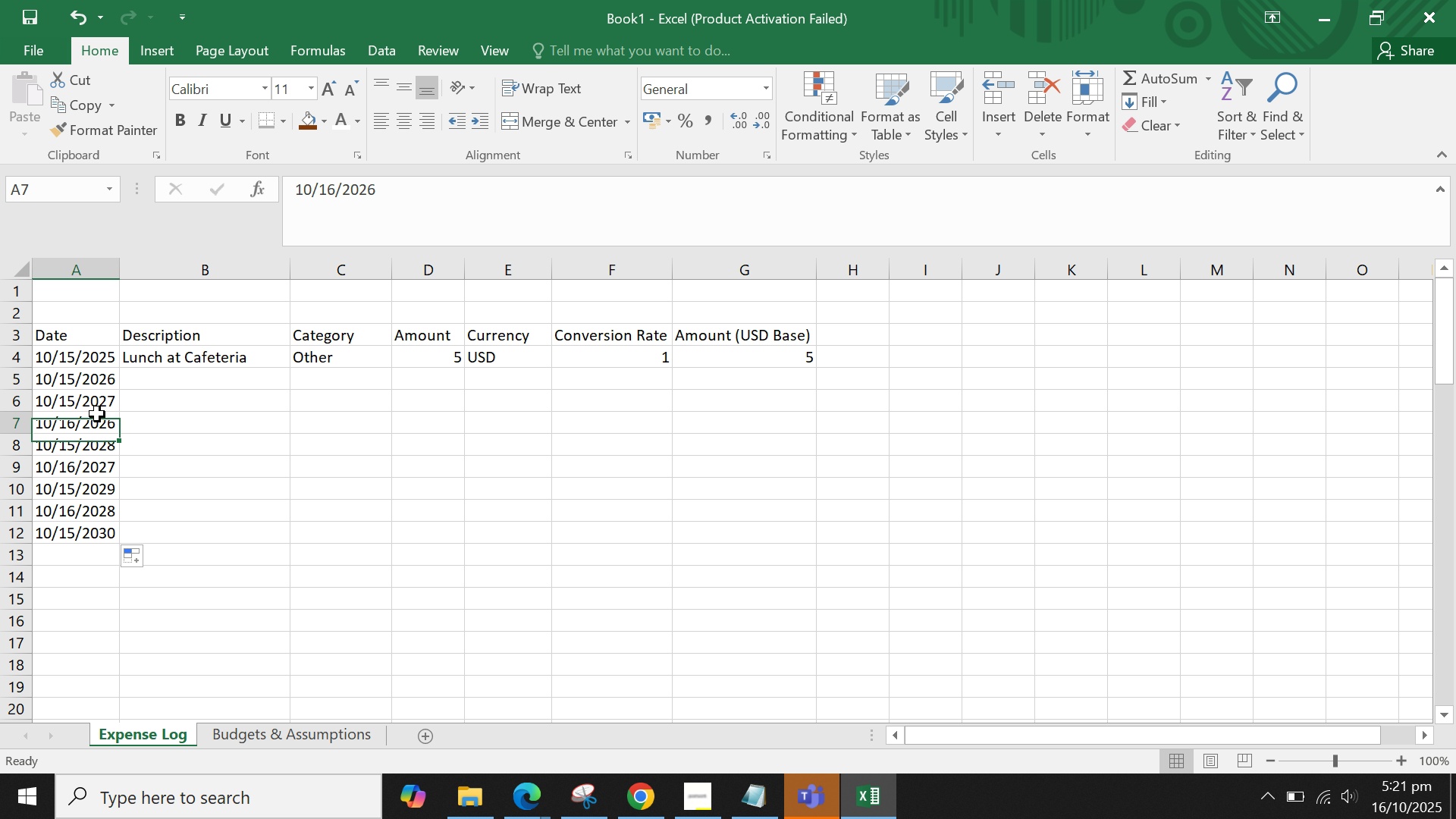 
triple_click([97, 414])
 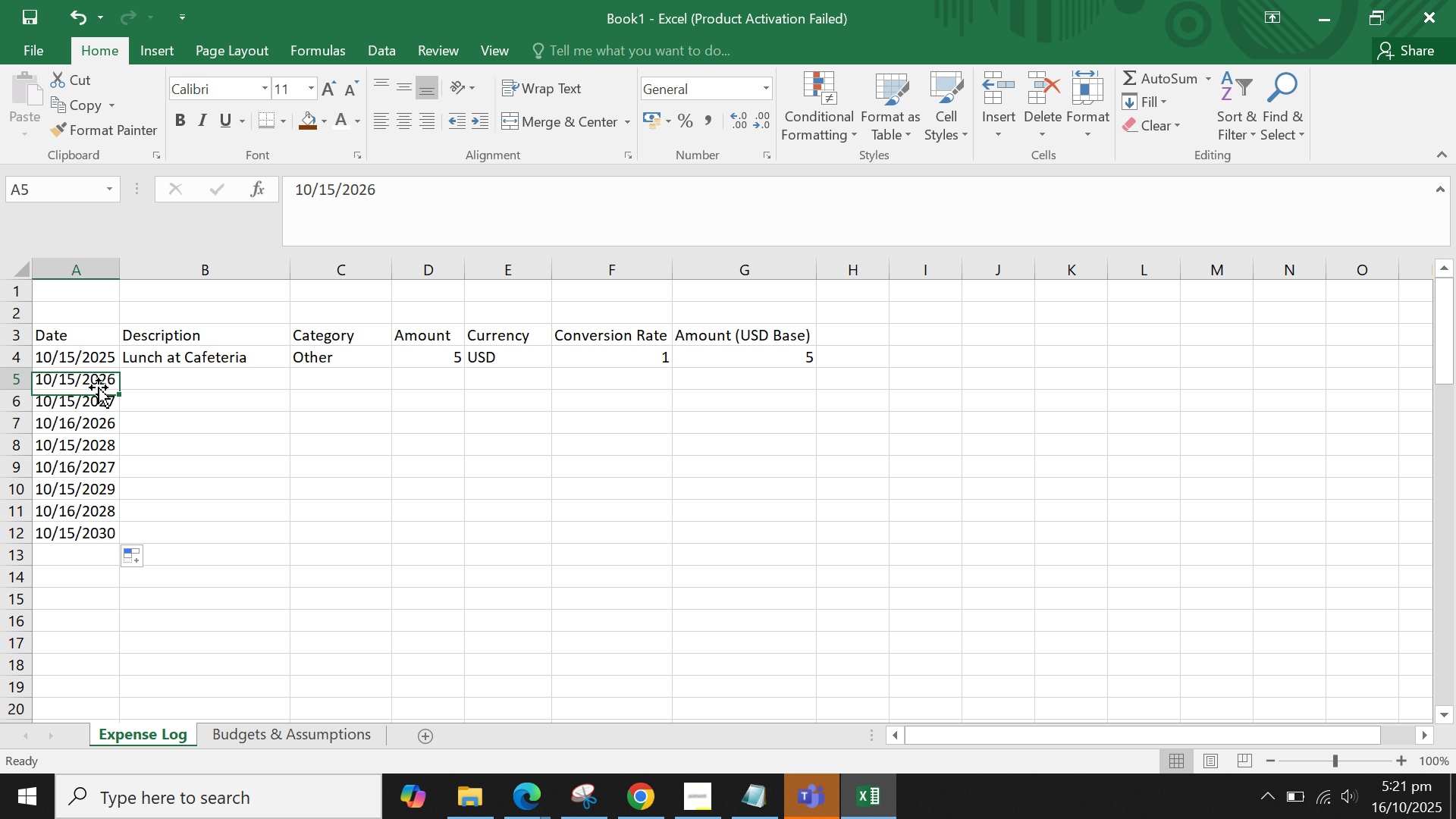 
triple_click([99, 388])
 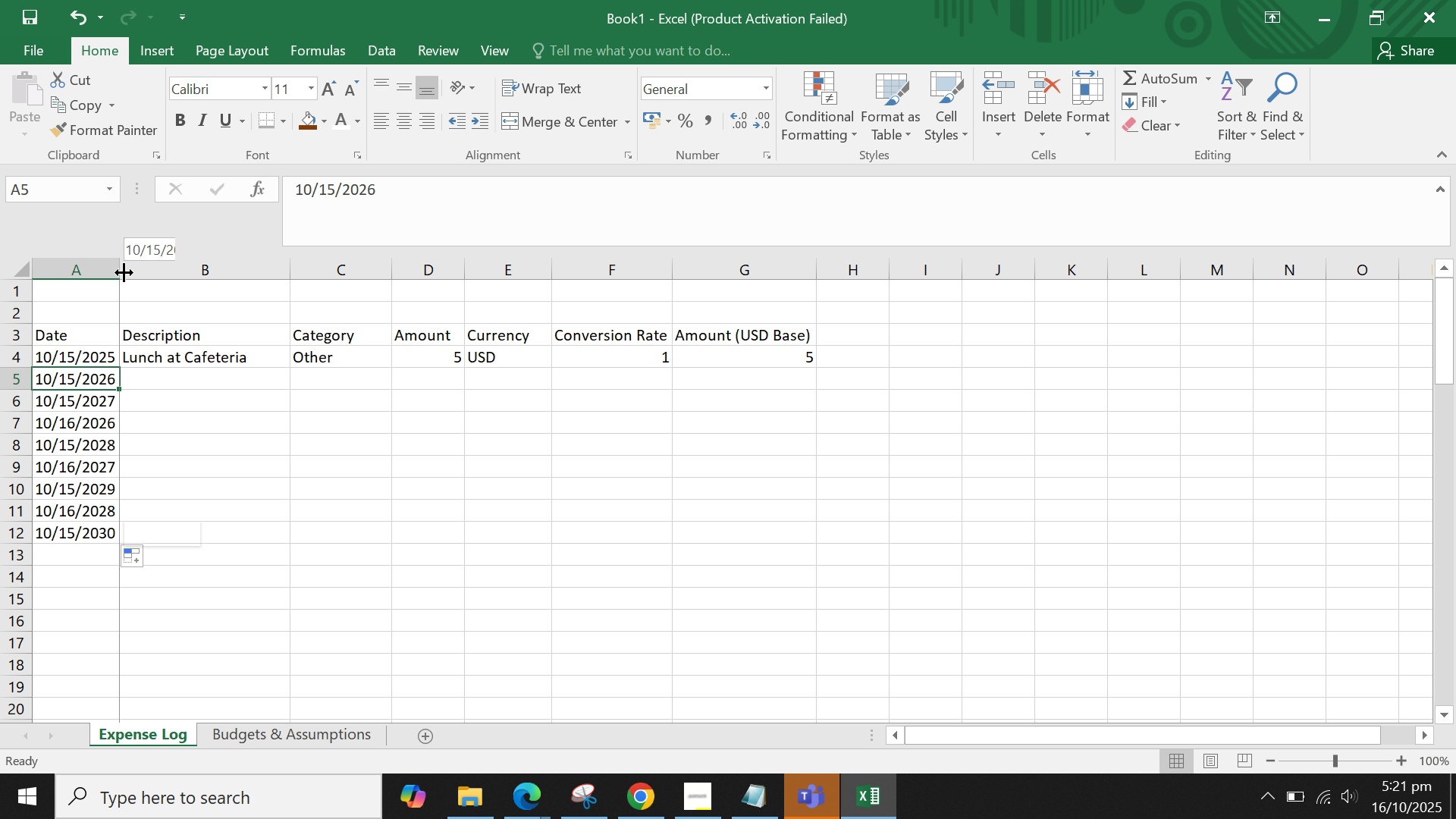 
double_click([124, 272])
 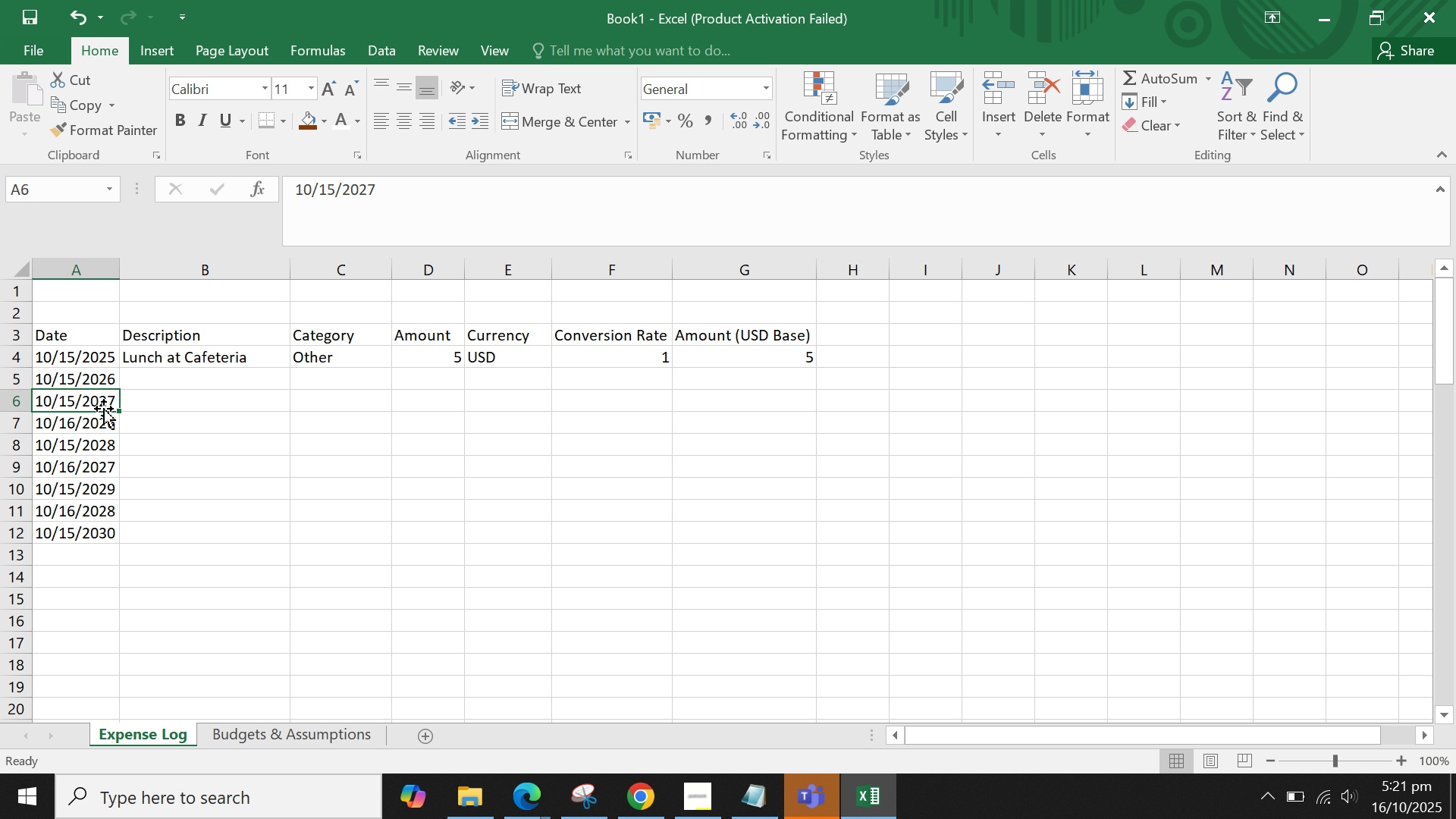 
double_click([97, 422])
 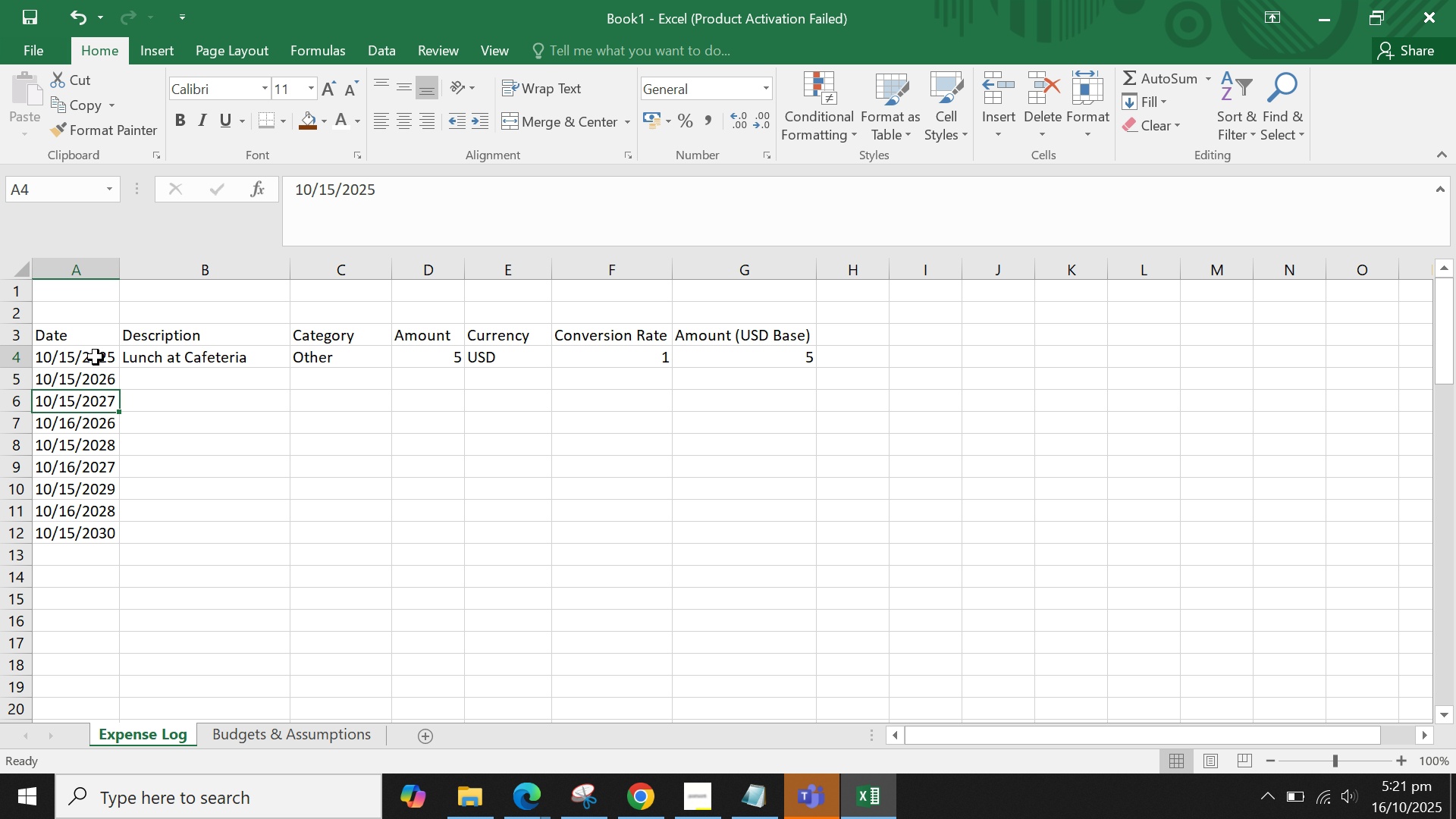 
triple_click([96, 357])
 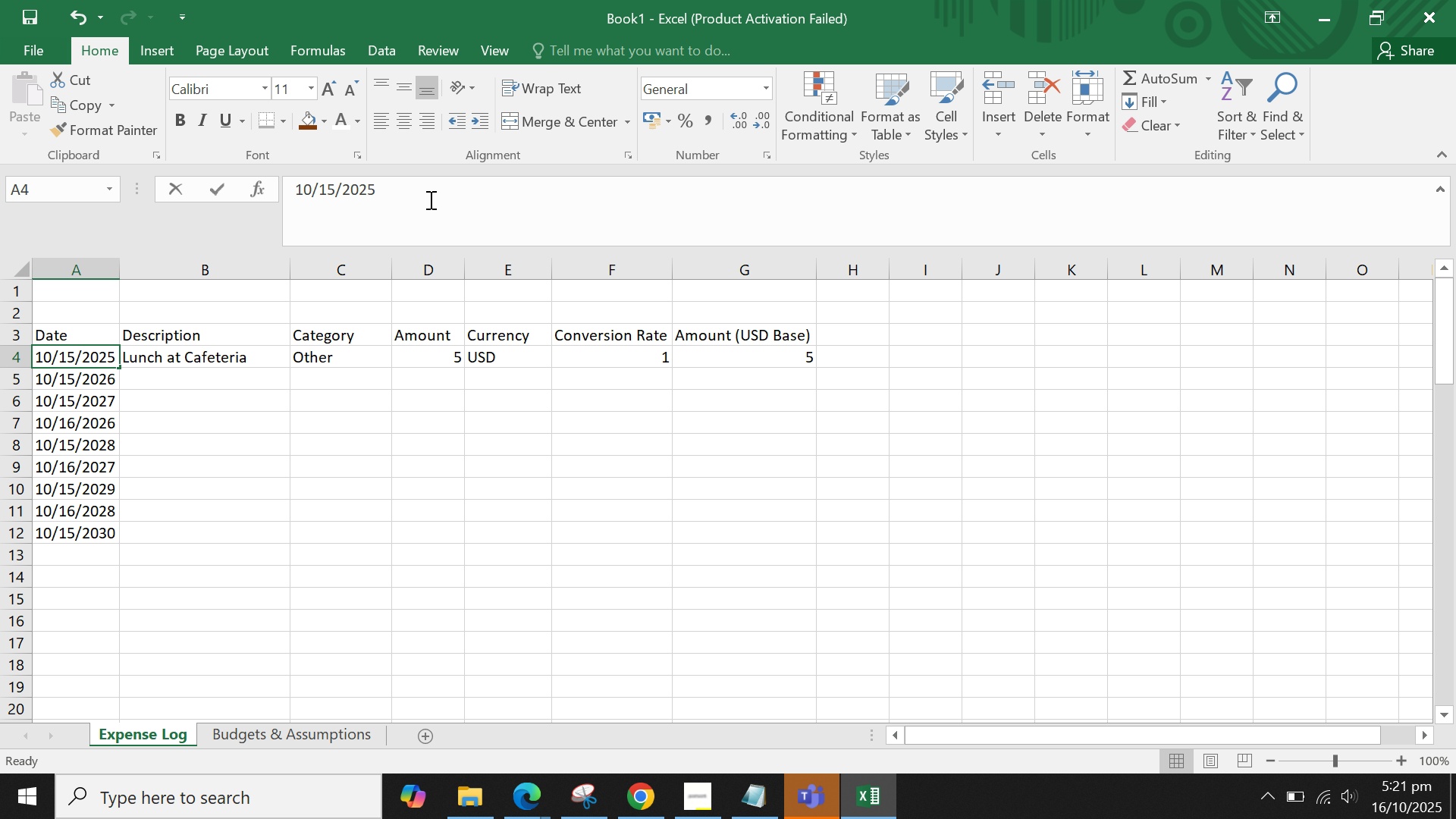 
left_click([429, 199])
 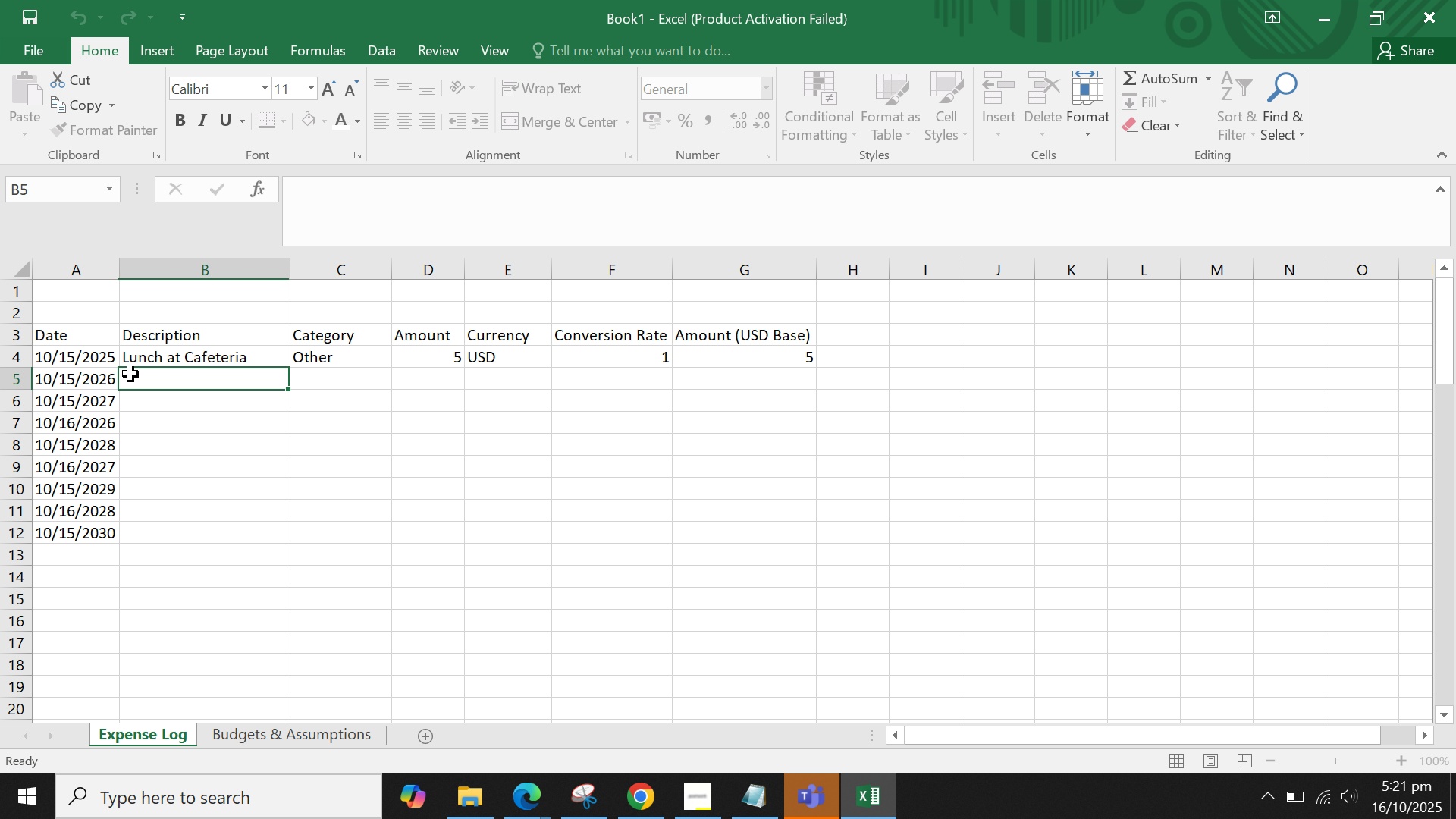 
double_click([110, 362])
 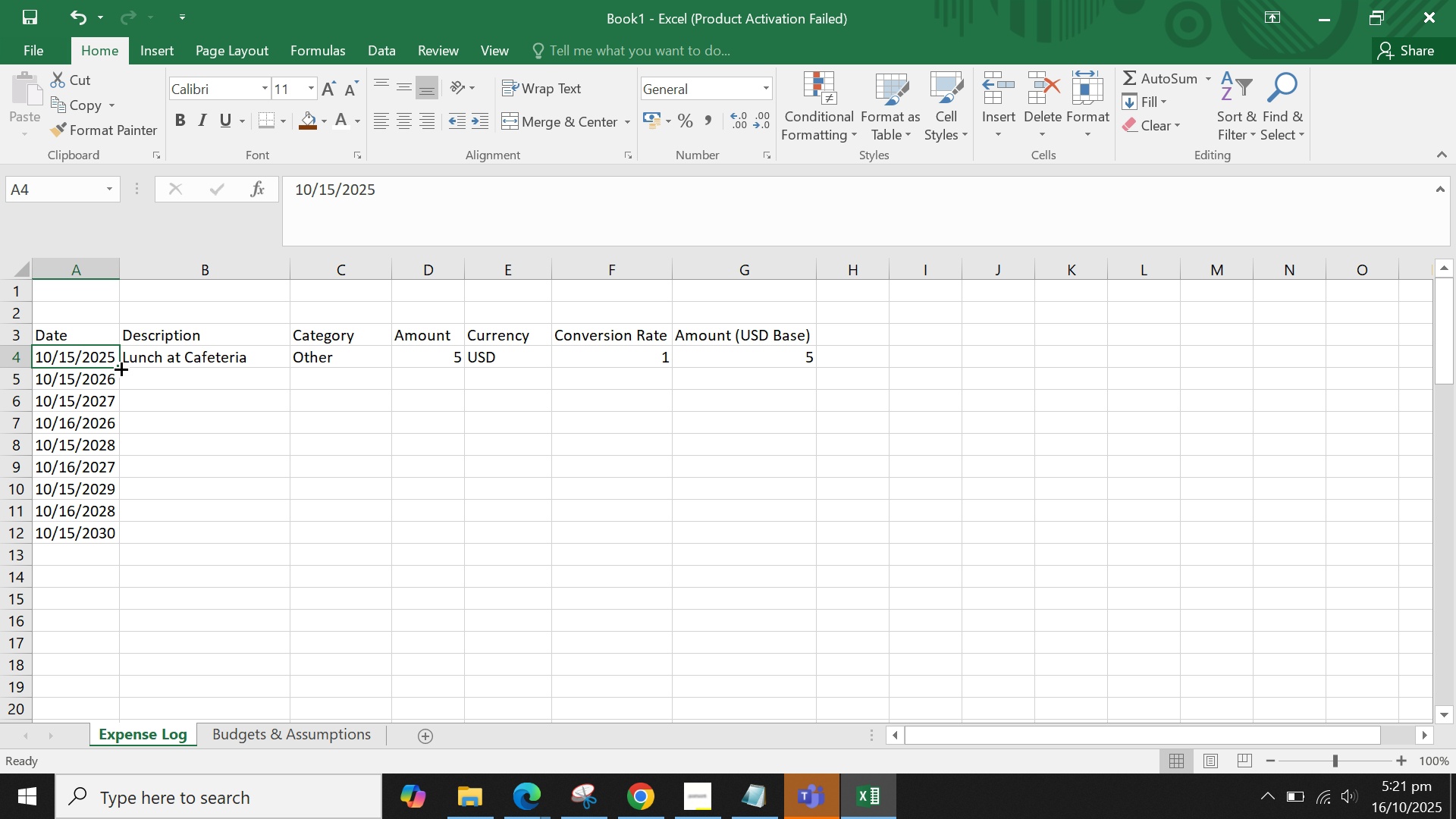 
key(Control+C)
 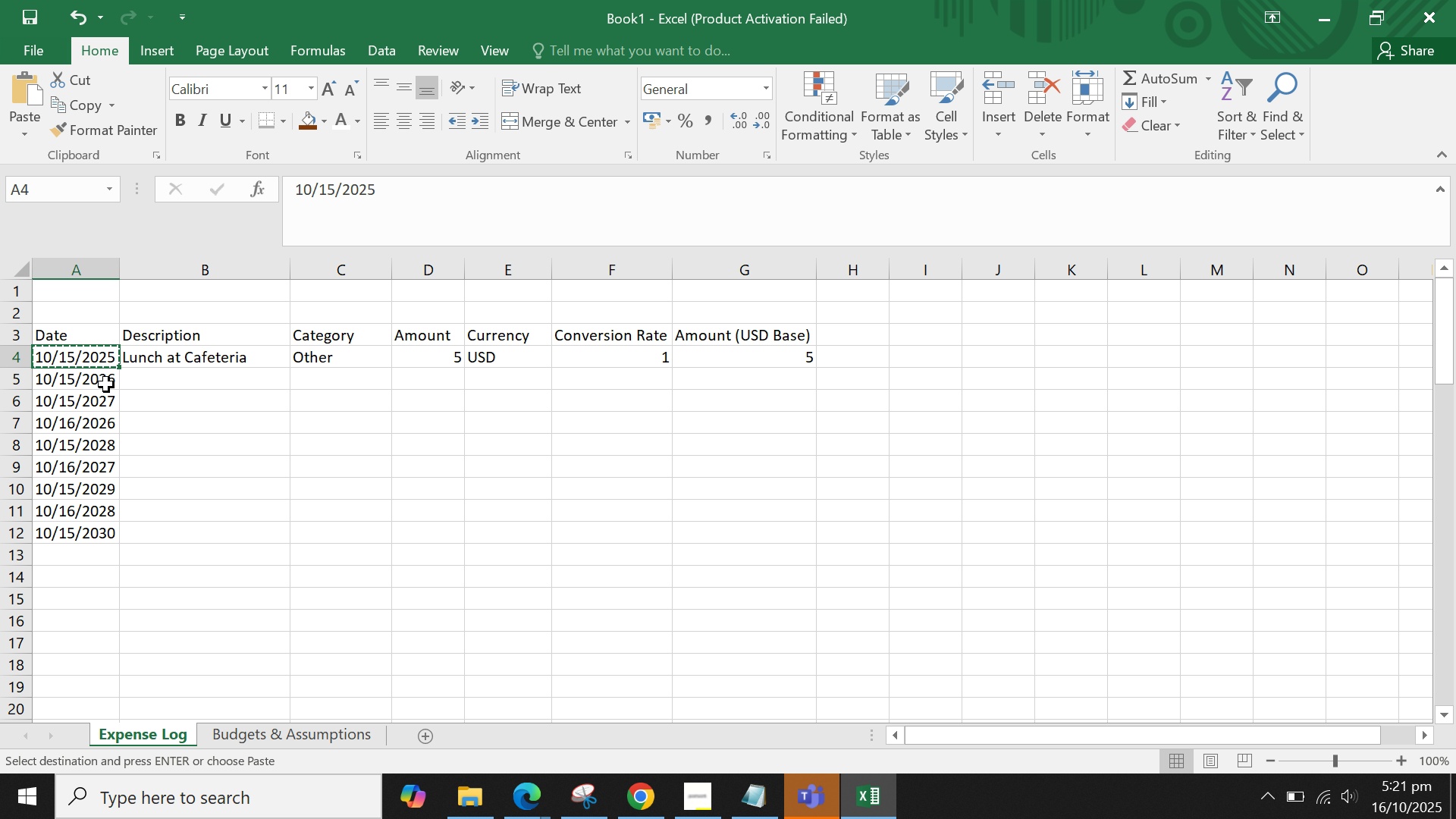 
left_click([106, 384])
 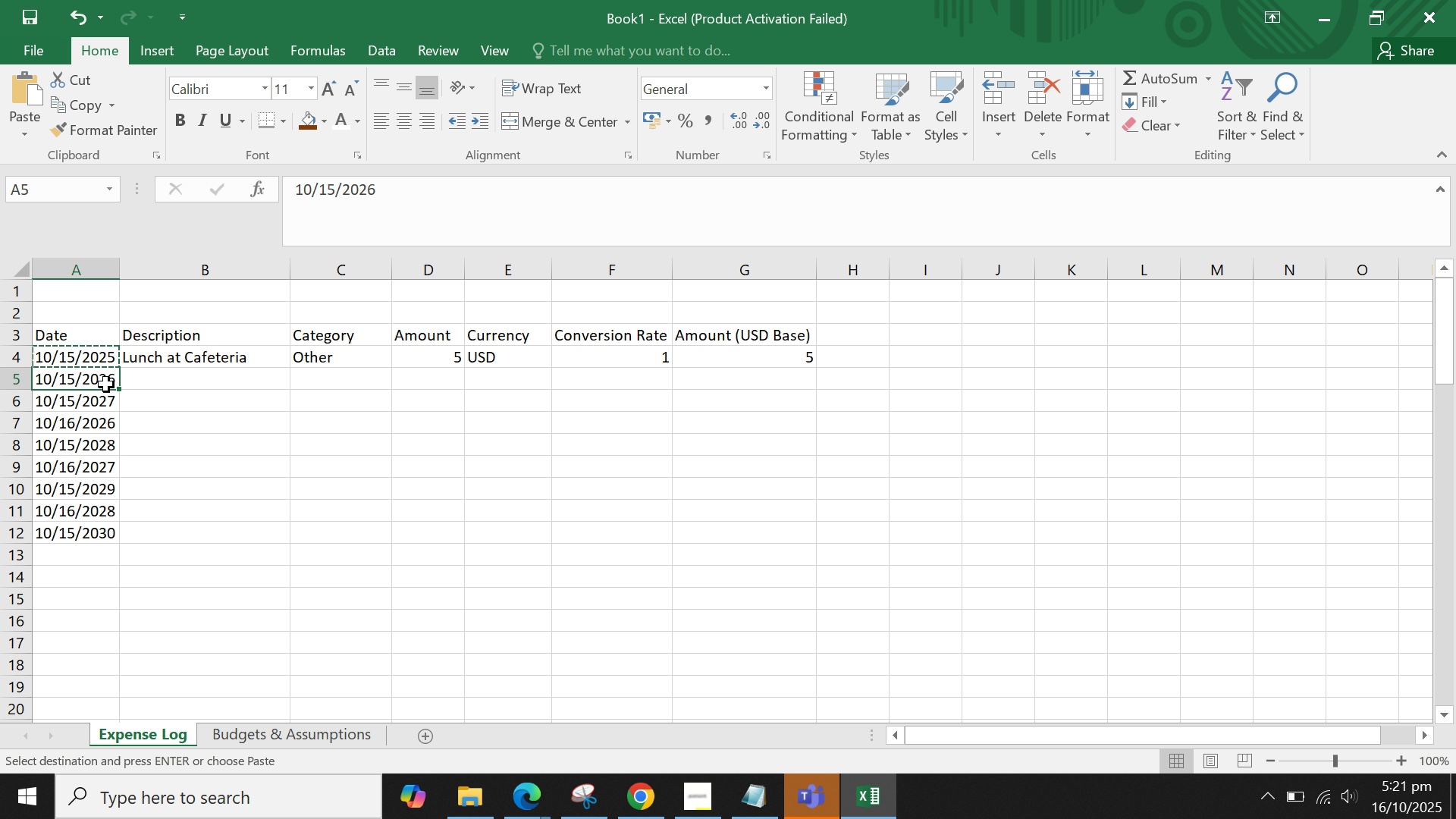 
hold_key(key=ControlLeft, duration=0.32)
 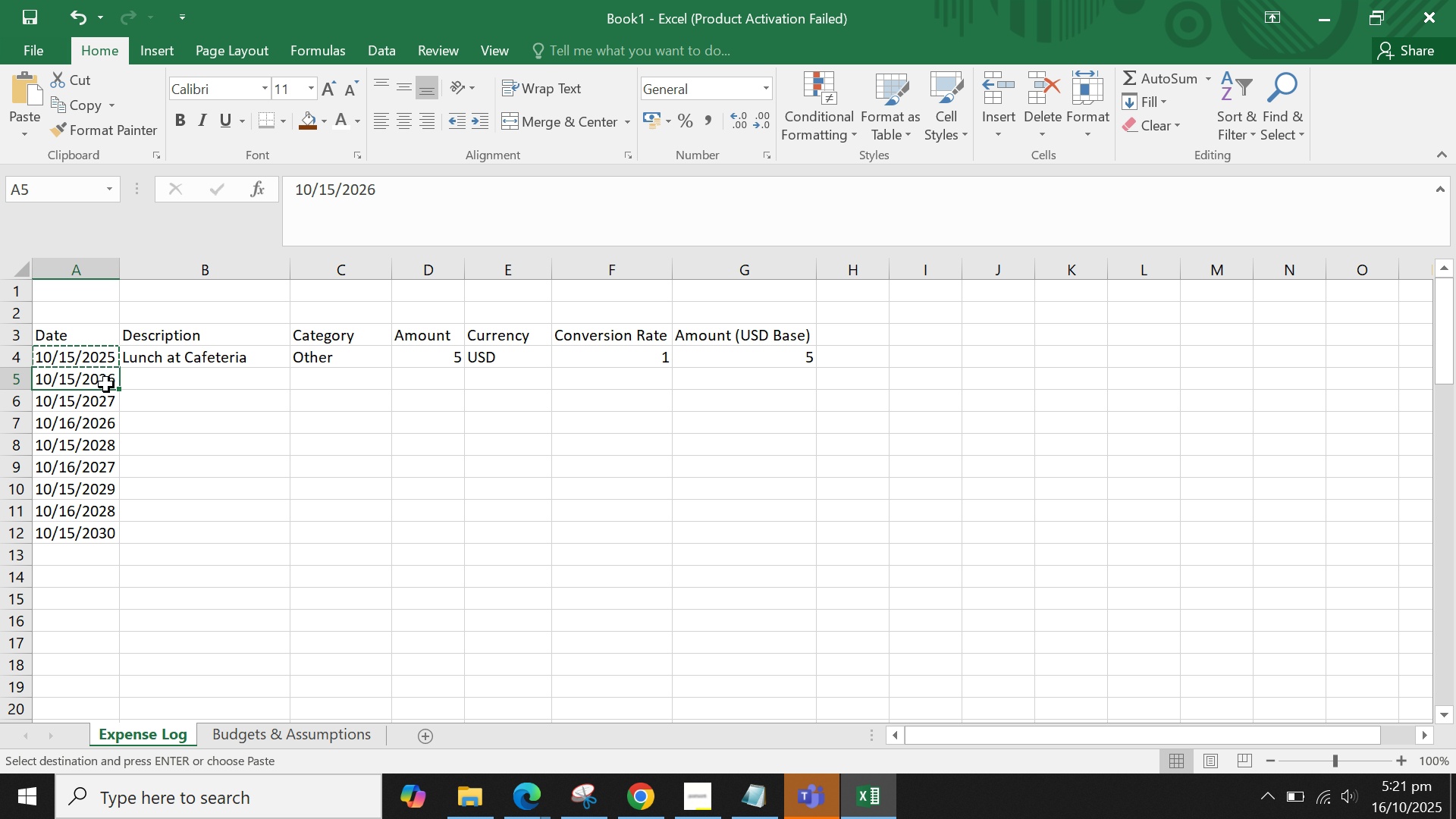 
left_click_drag(start_coordinate=[106, 384], to_coordinate=[96, 622])
 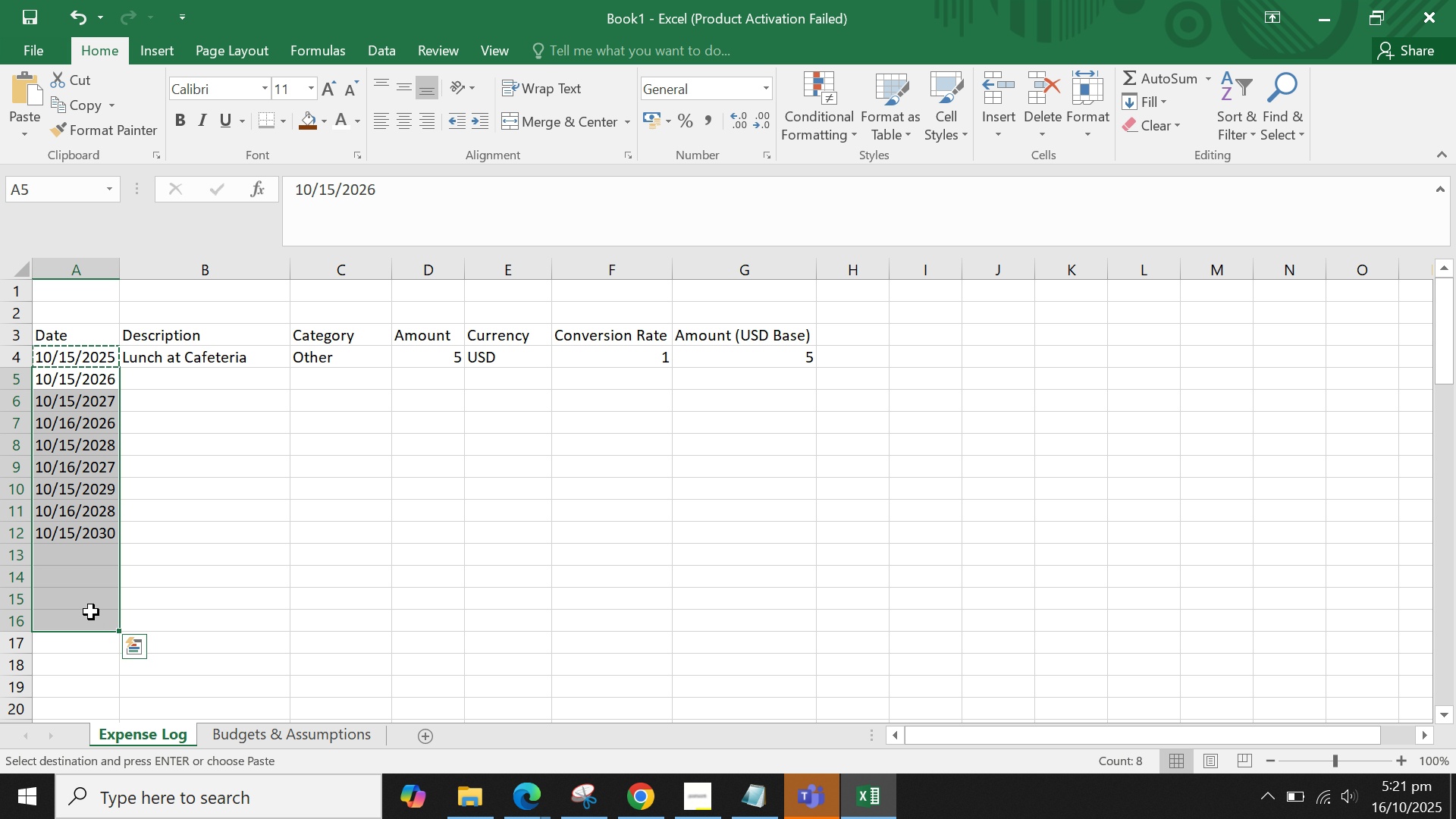 
hold_key(key=ControlLeft, duration=0.6)
 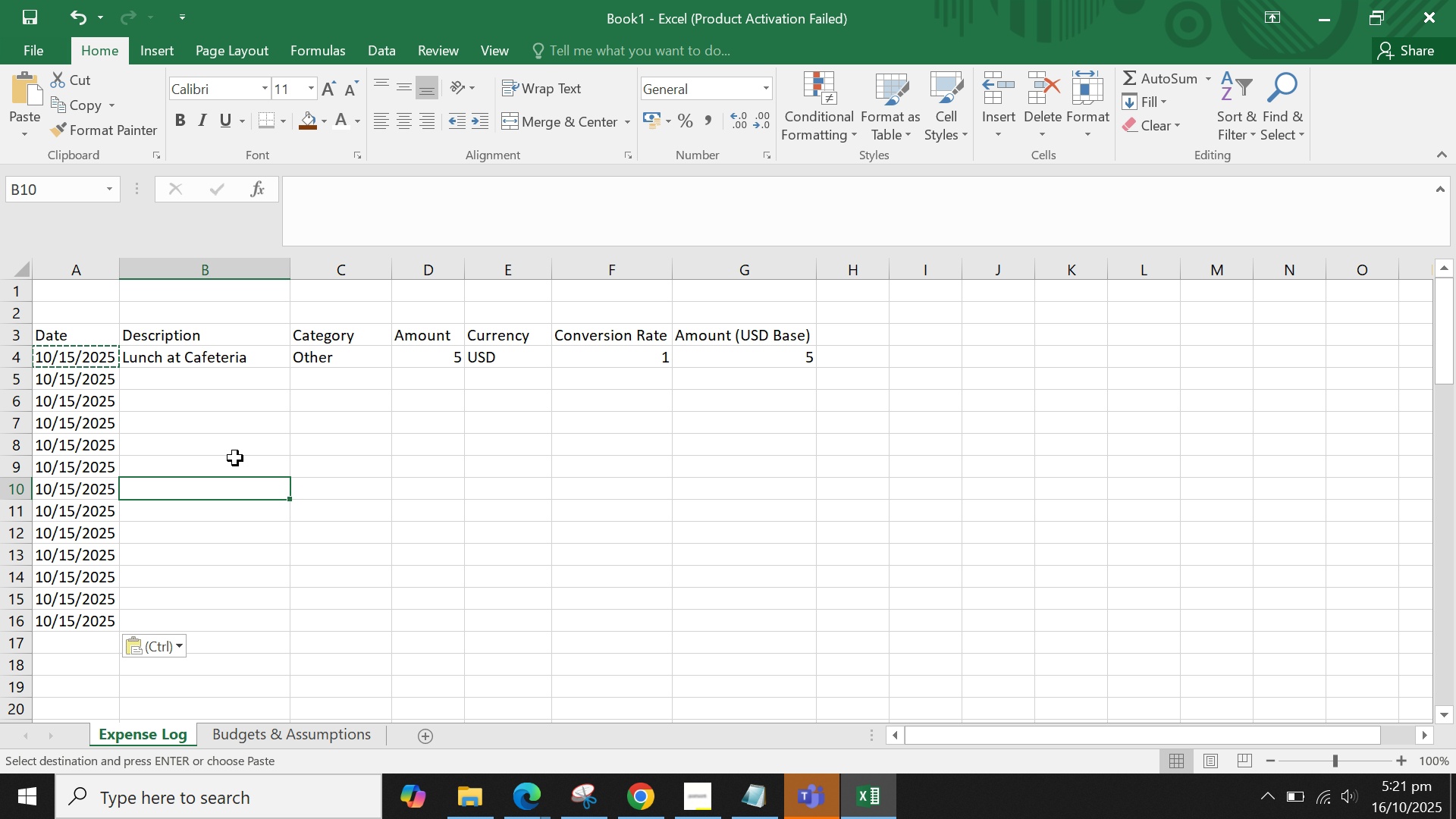 
double_click([235, 457])
 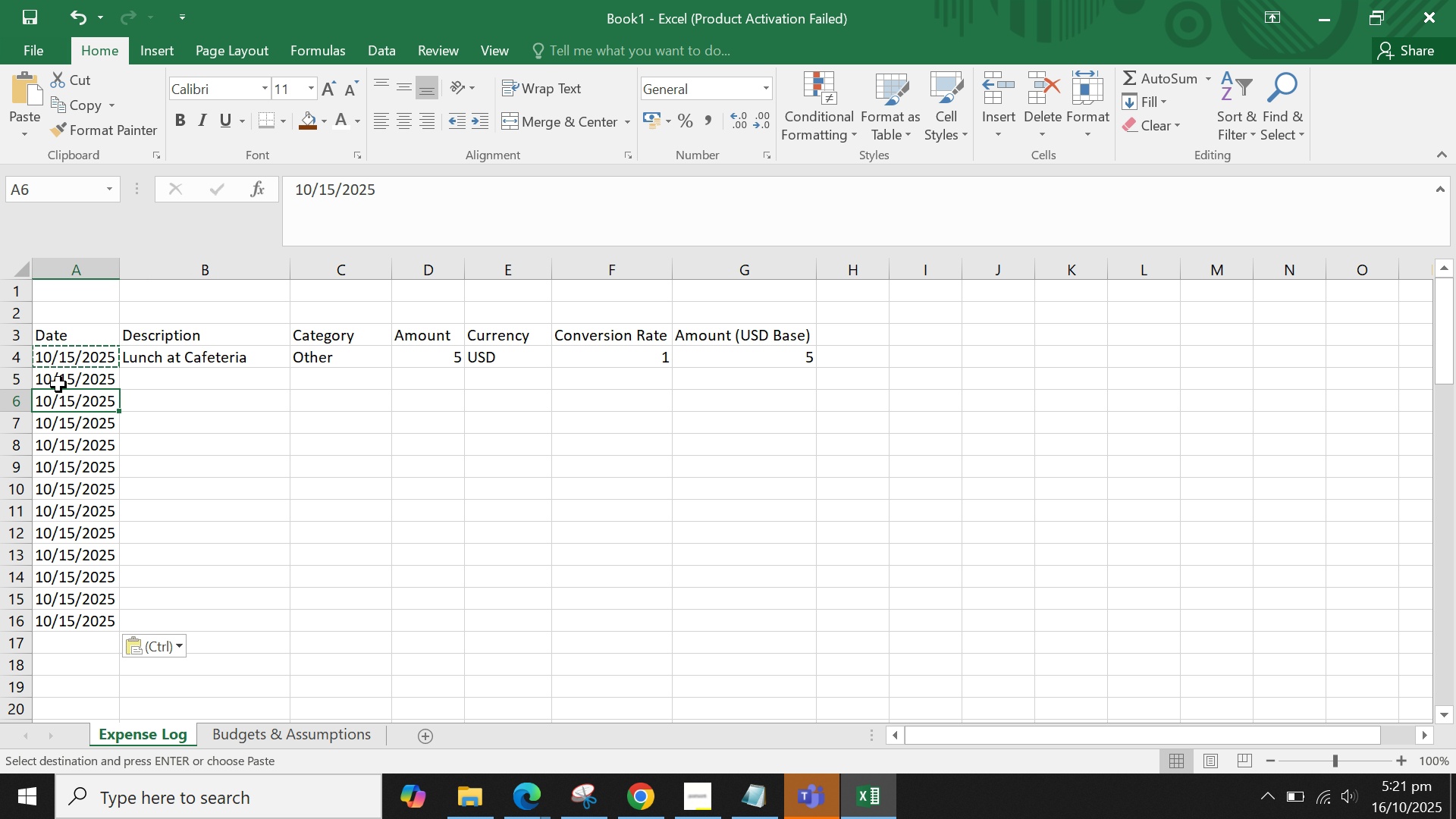 
triple_click([58, 384])
 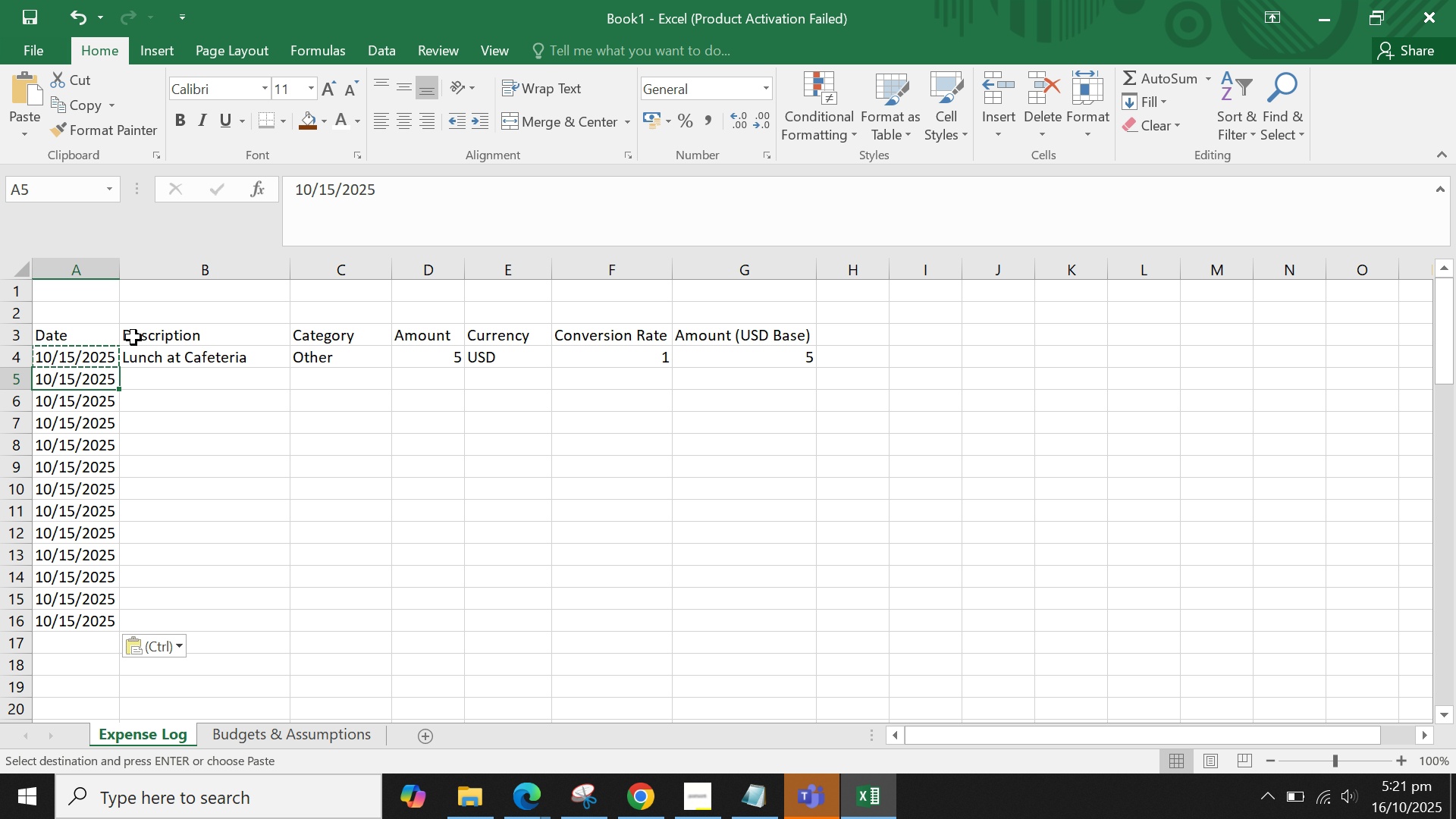 
left_click([64, 389])
 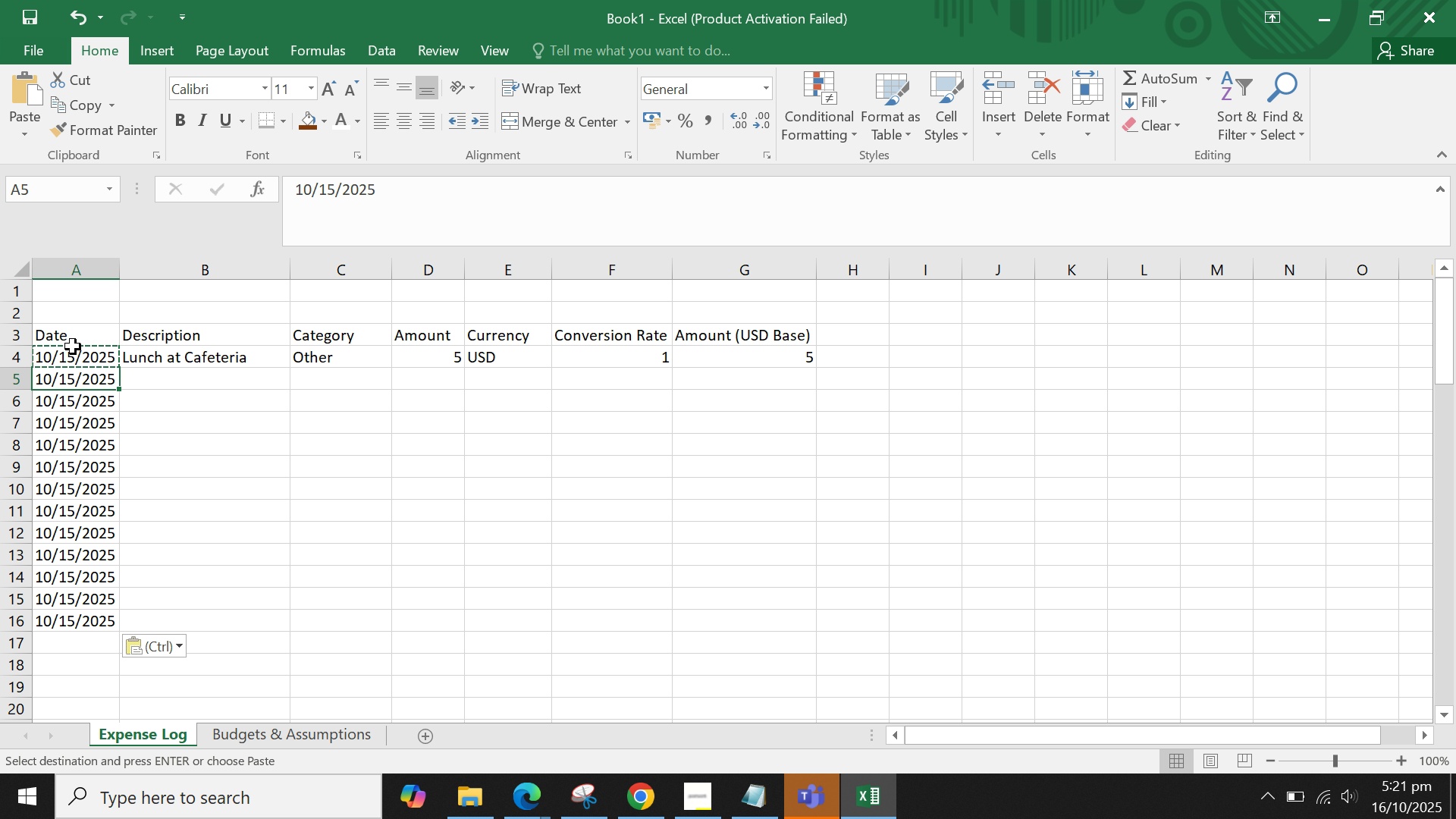 
left_click([73, 347])
 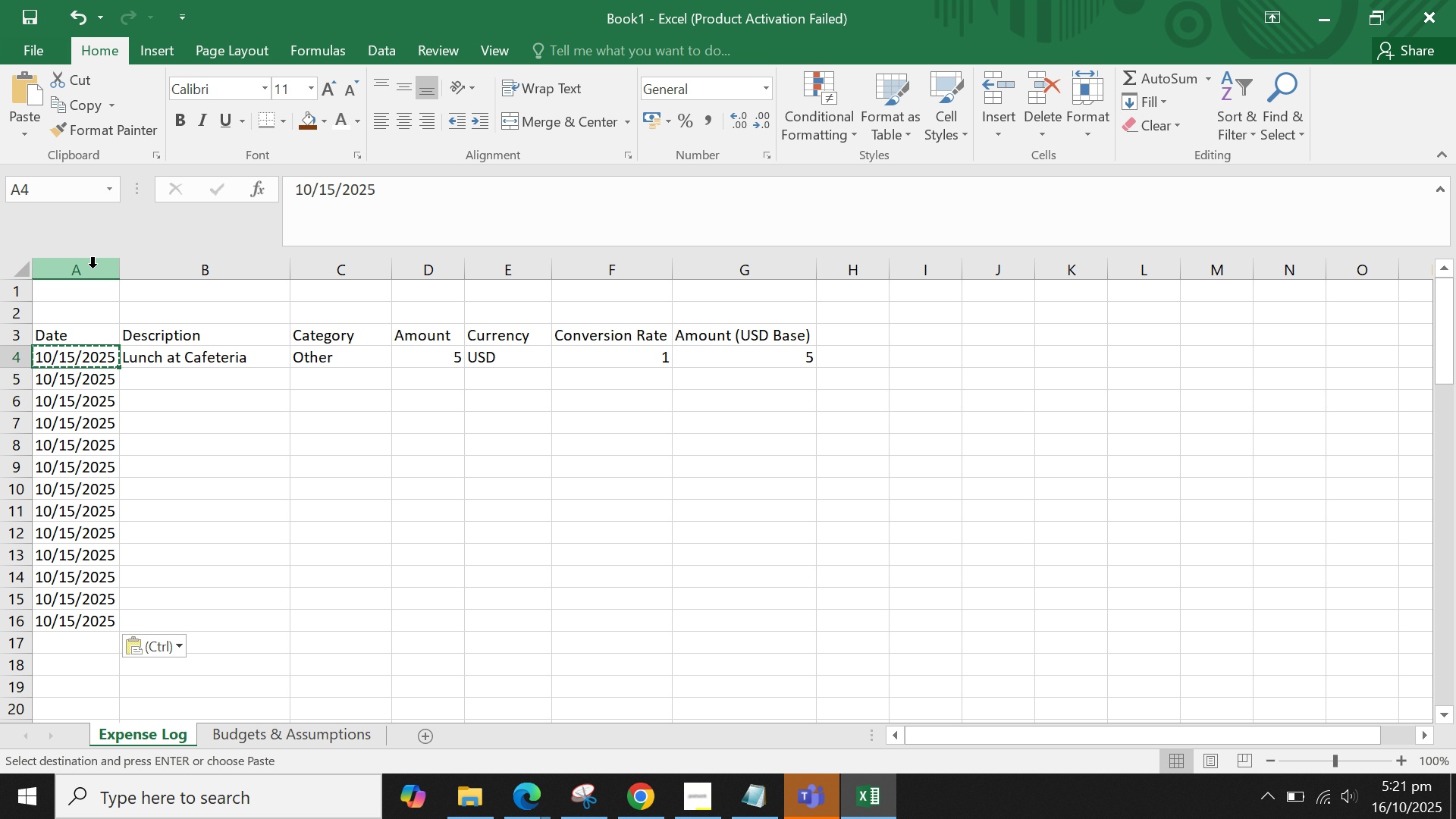 
left_click([93, 268])
 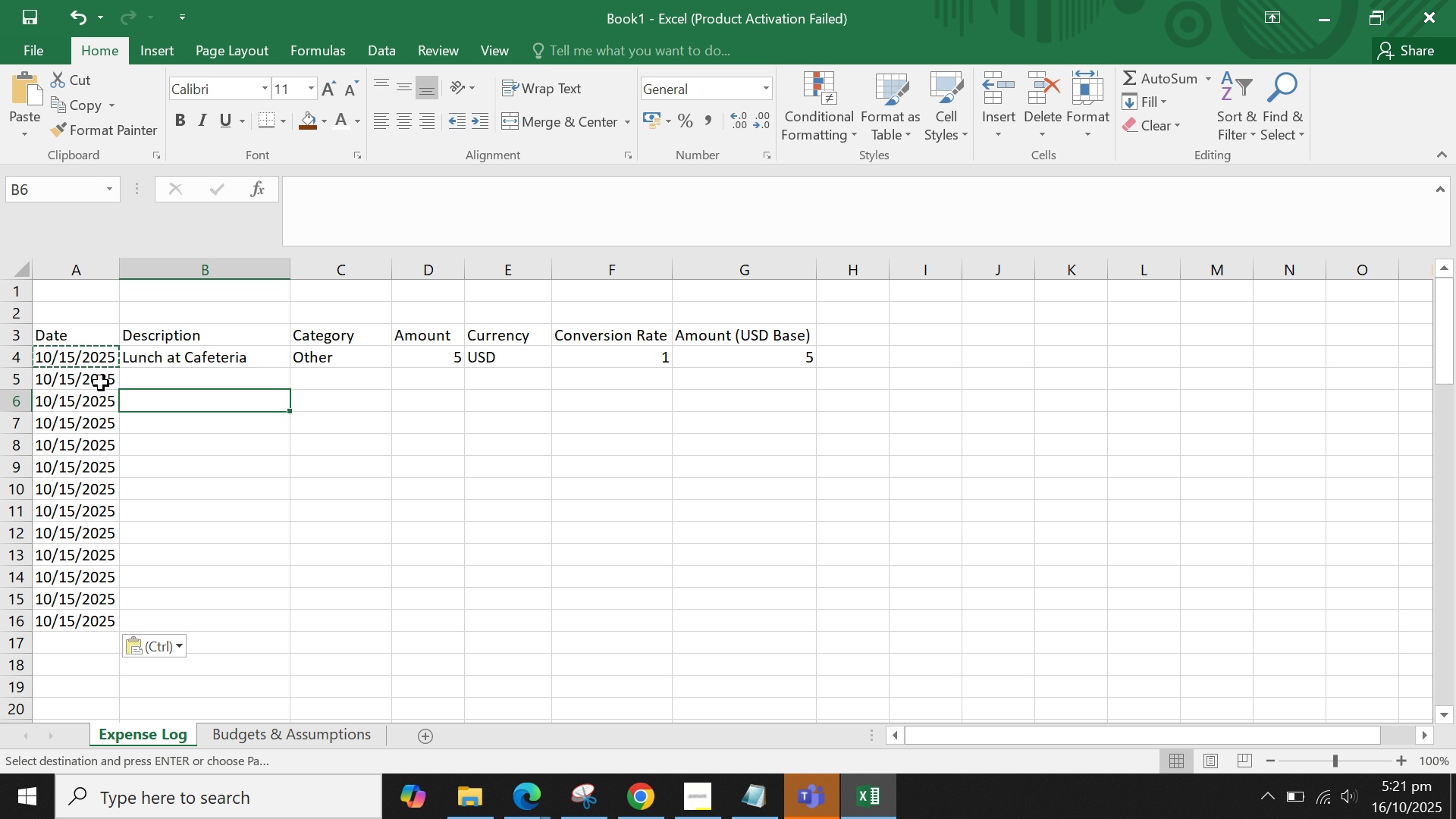 
left_click([57, 347])
 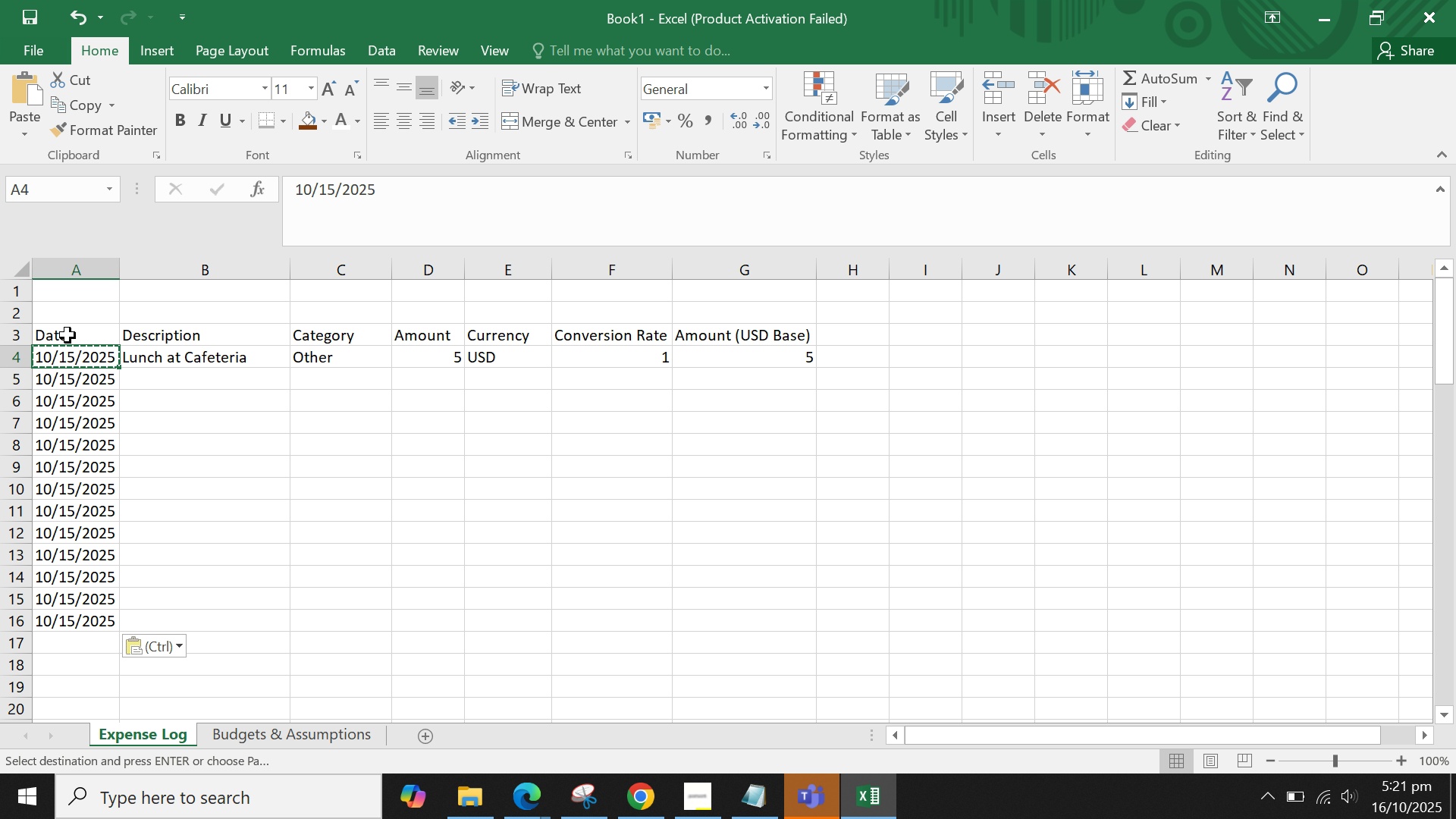 
left_click([67, 335])
 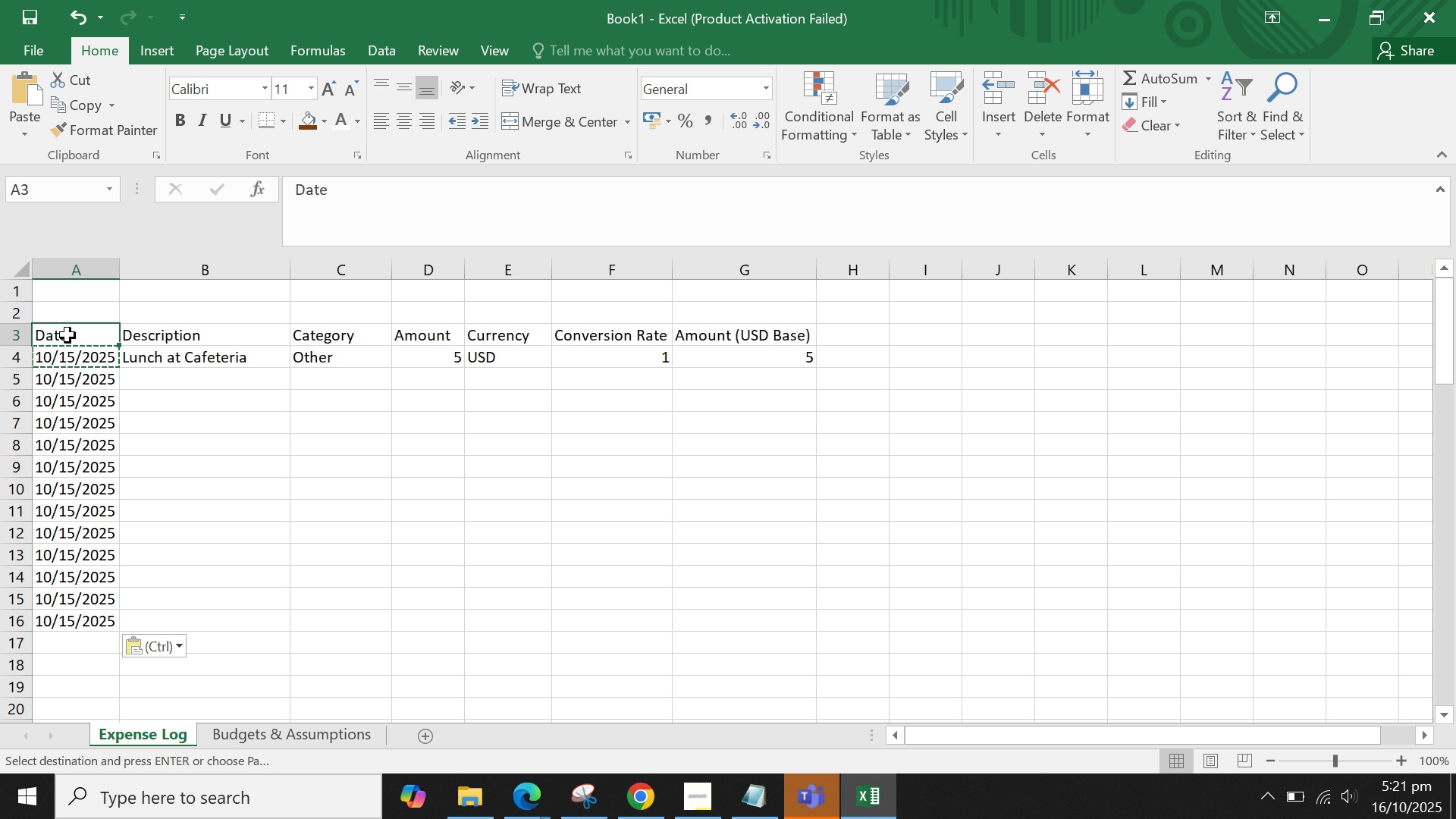 
key(Backspace)
 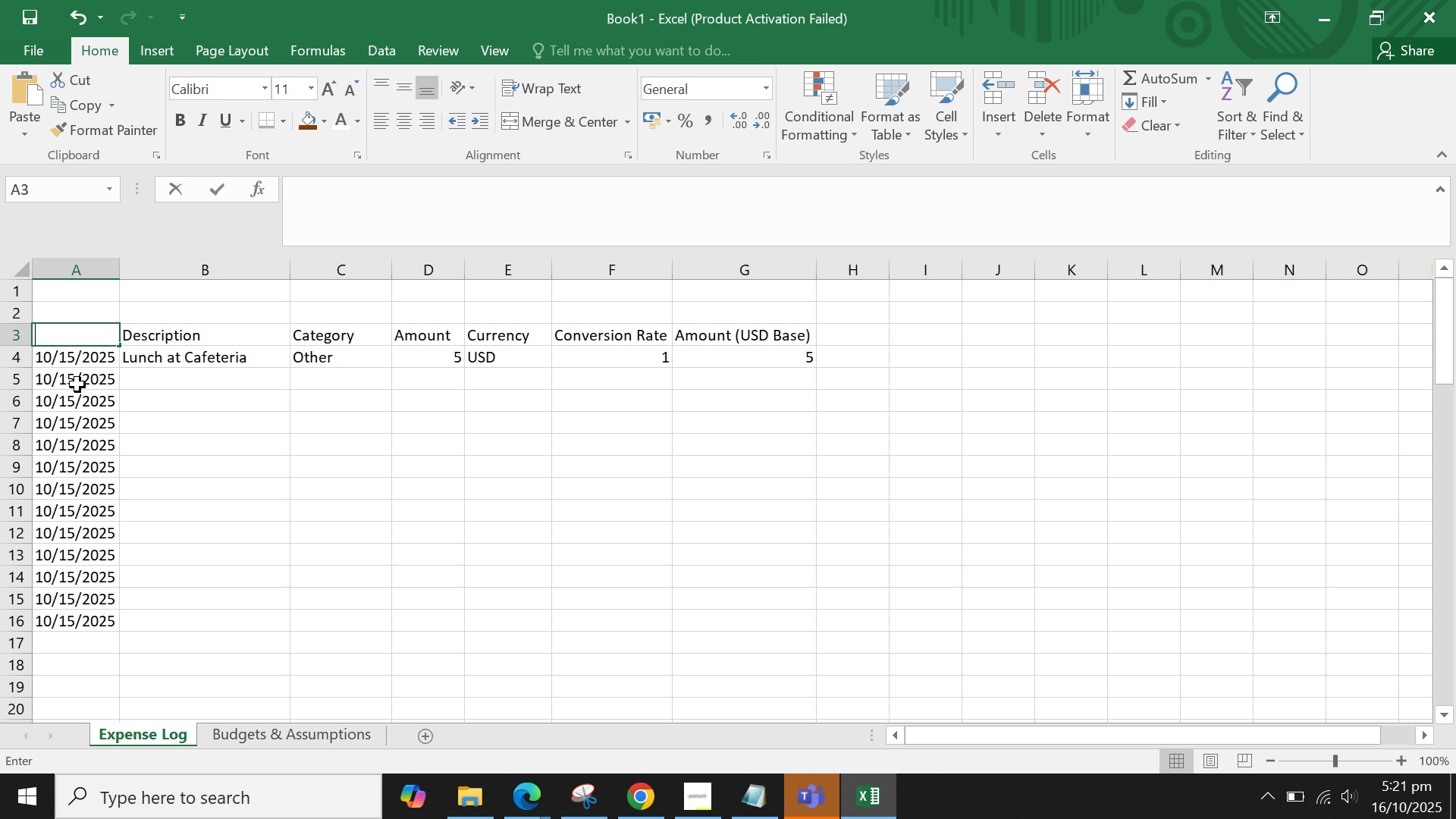 
left_click([77, 384])
 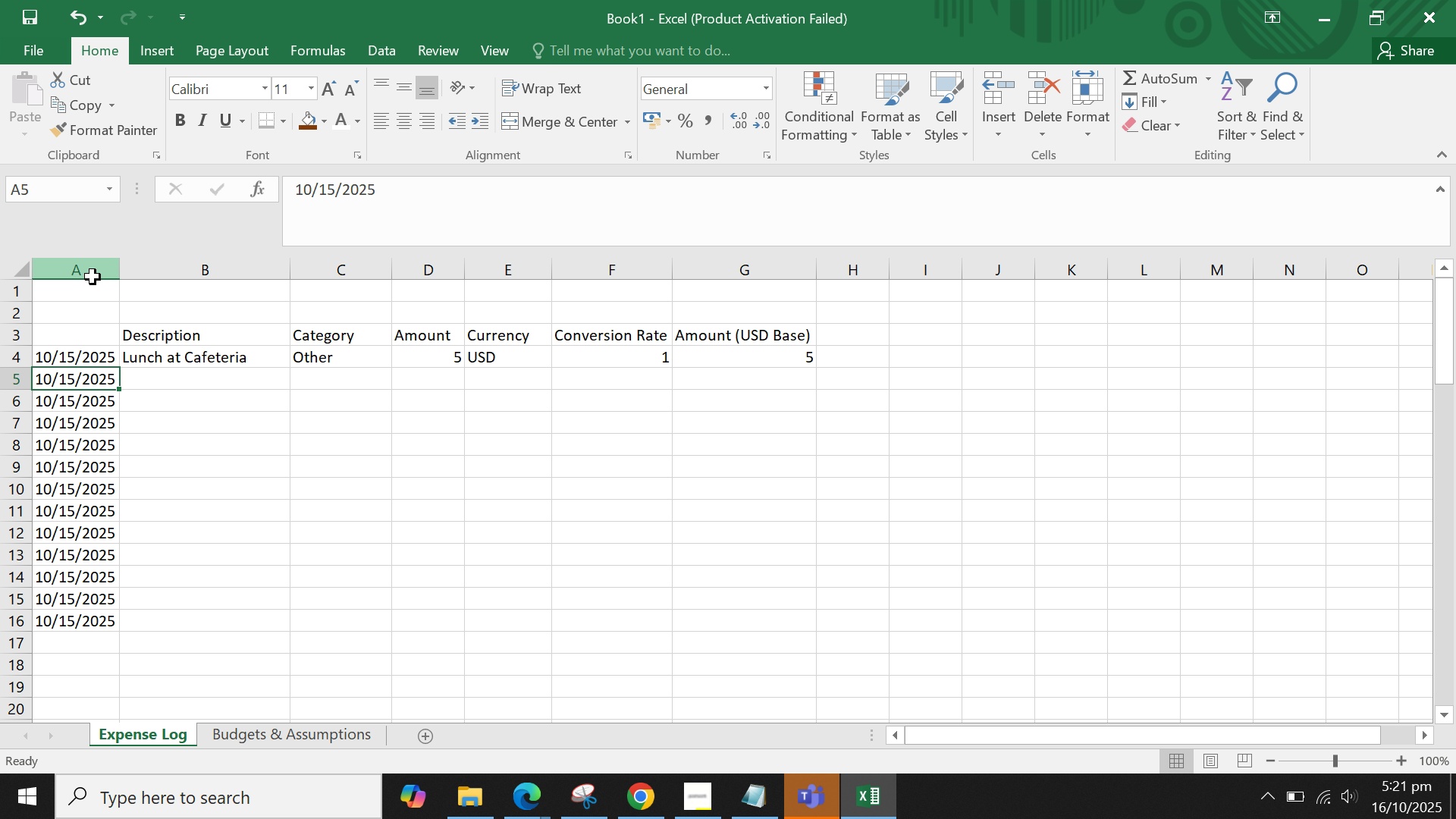 
left_click([93, 277])
 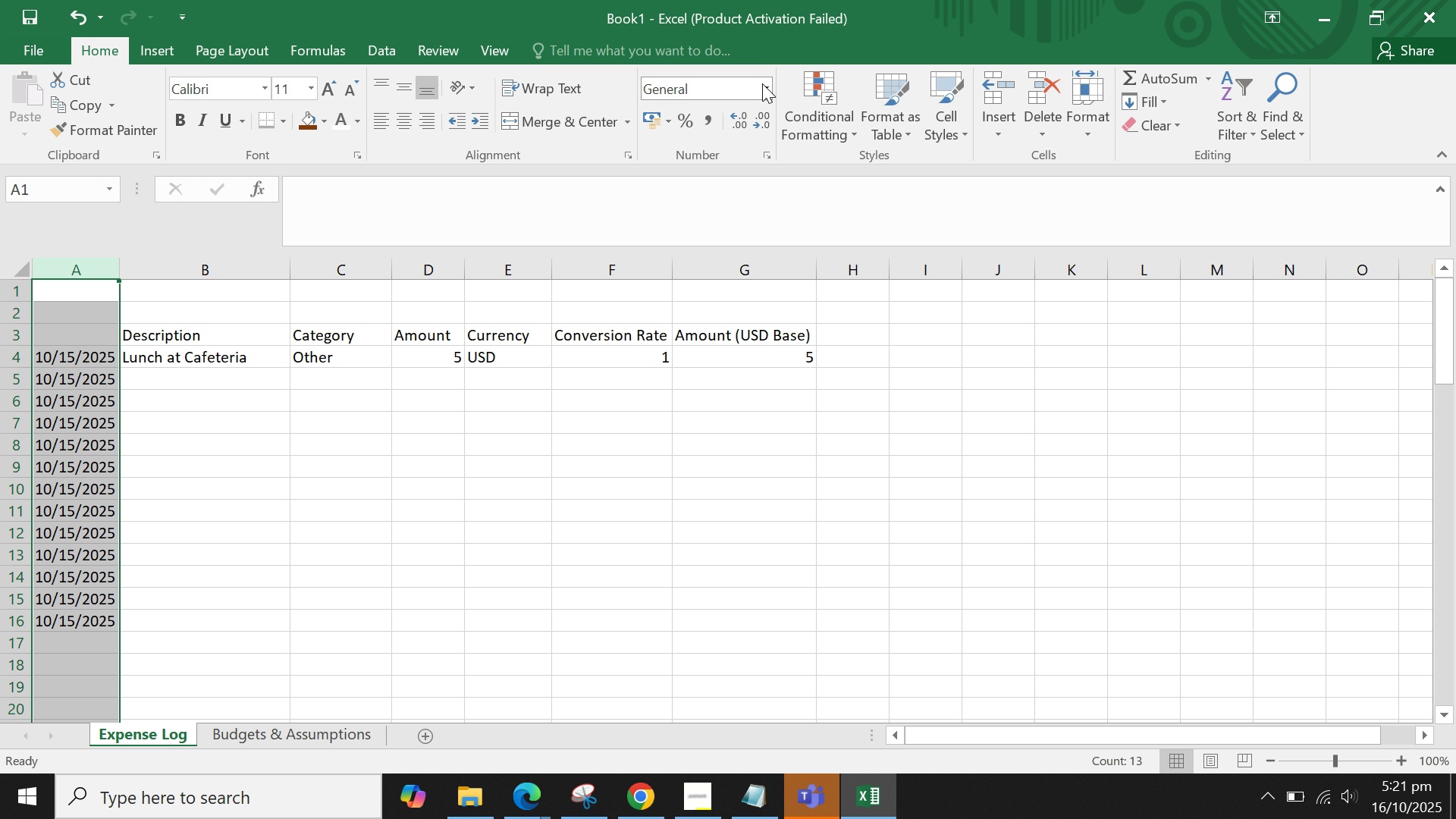 
left_click([764, 83])
 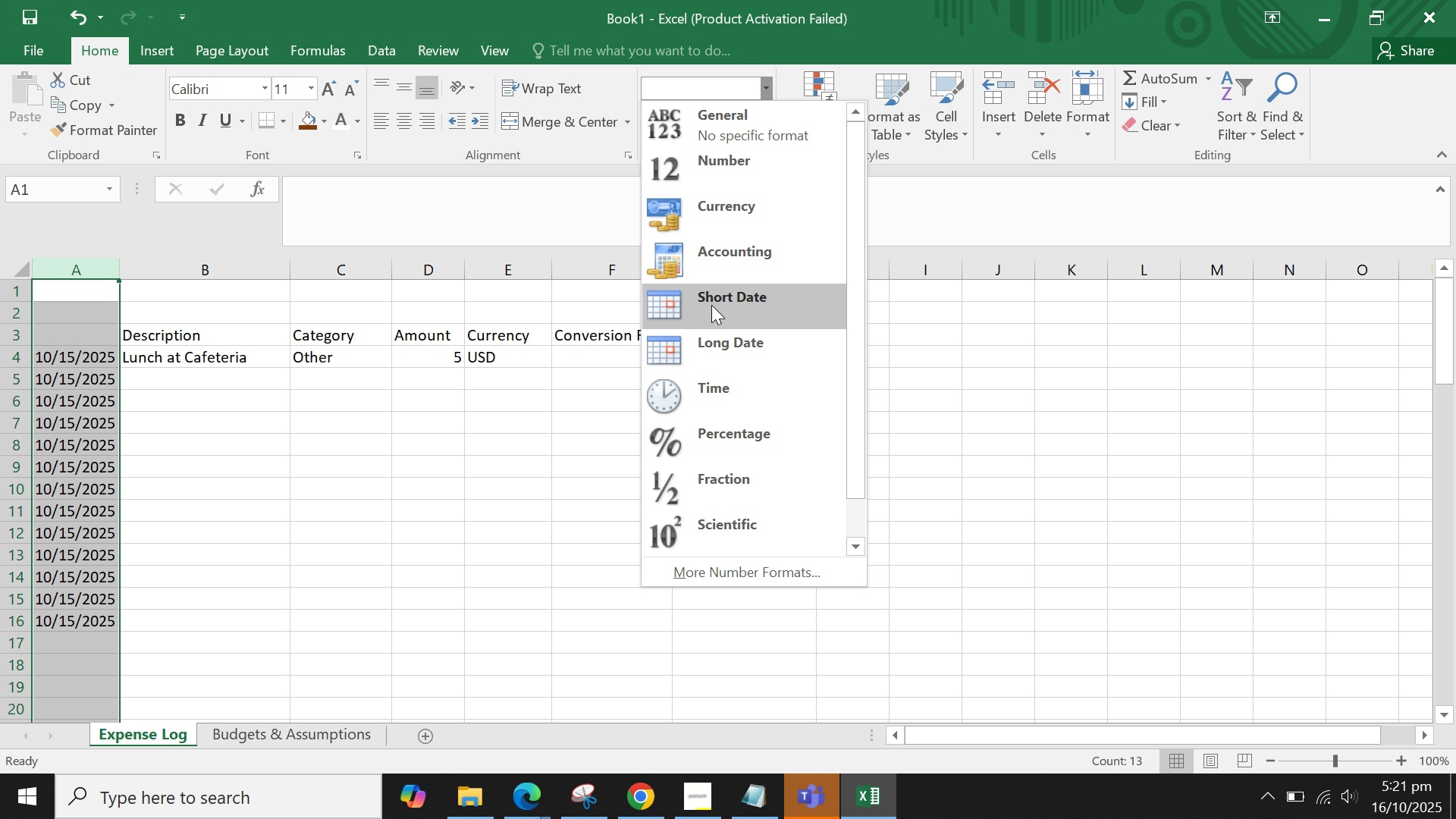 
left_click([711, 305])
 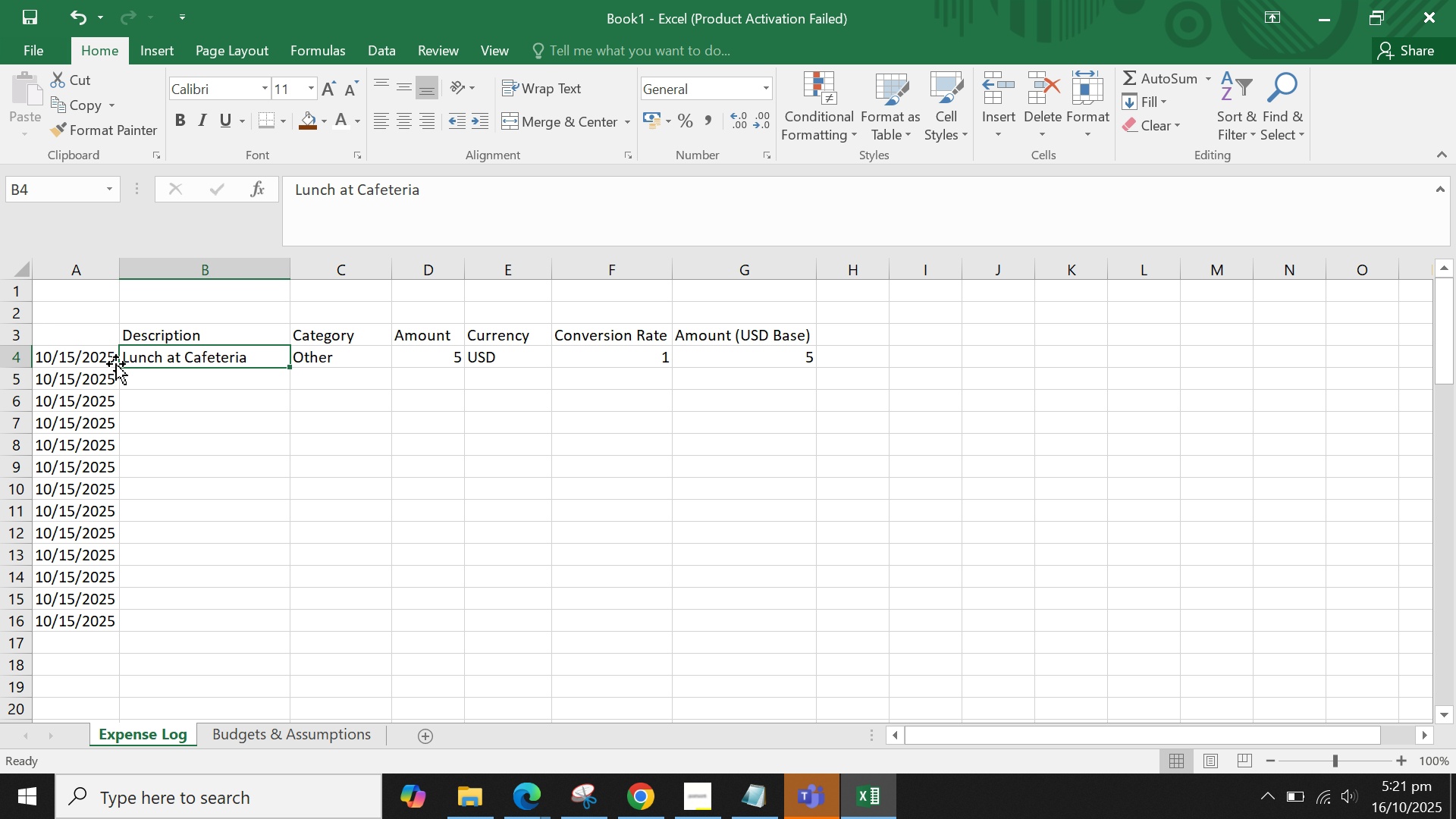 
double_click([75, 366])
 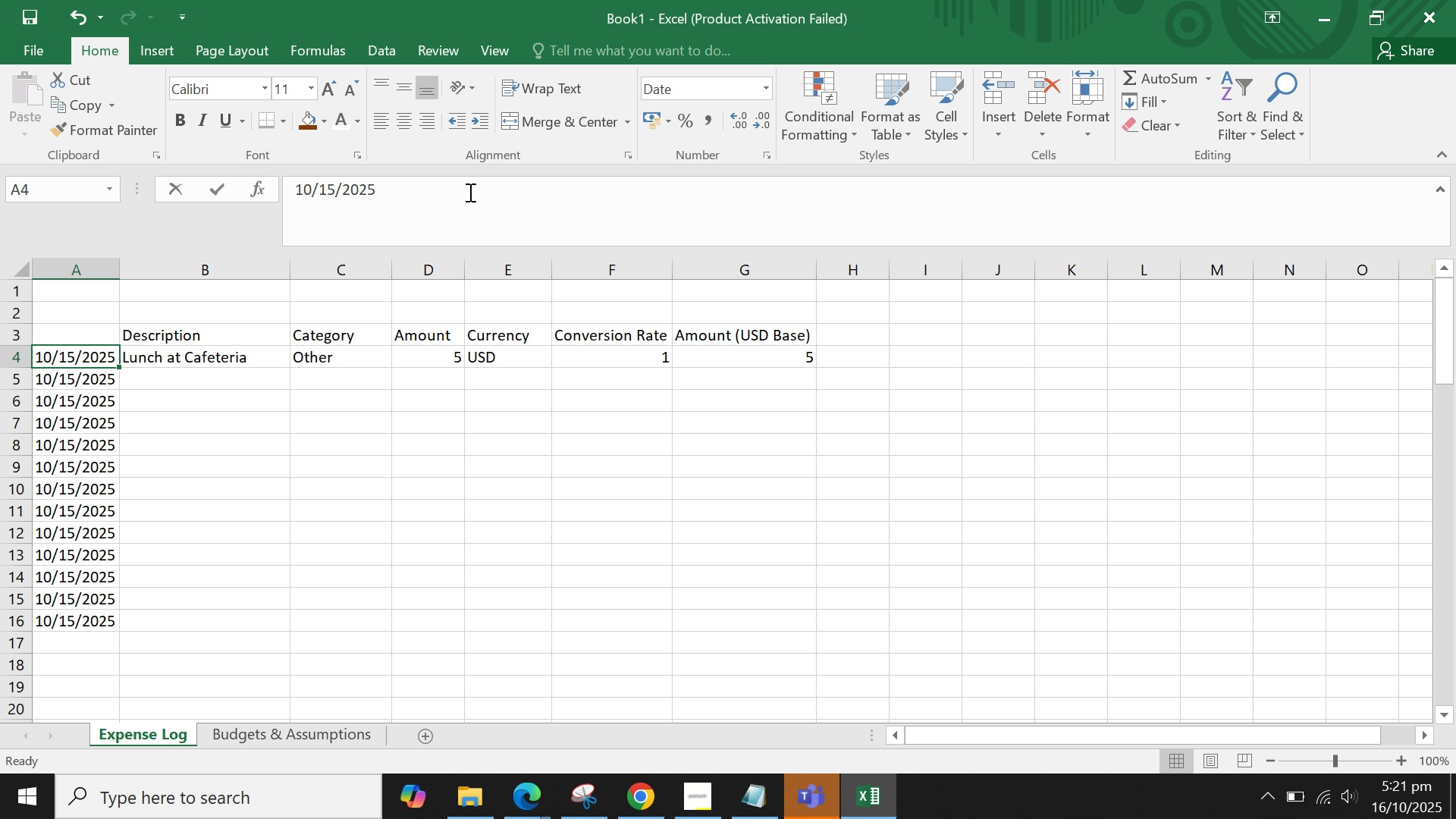 
left_click([469, 192])
 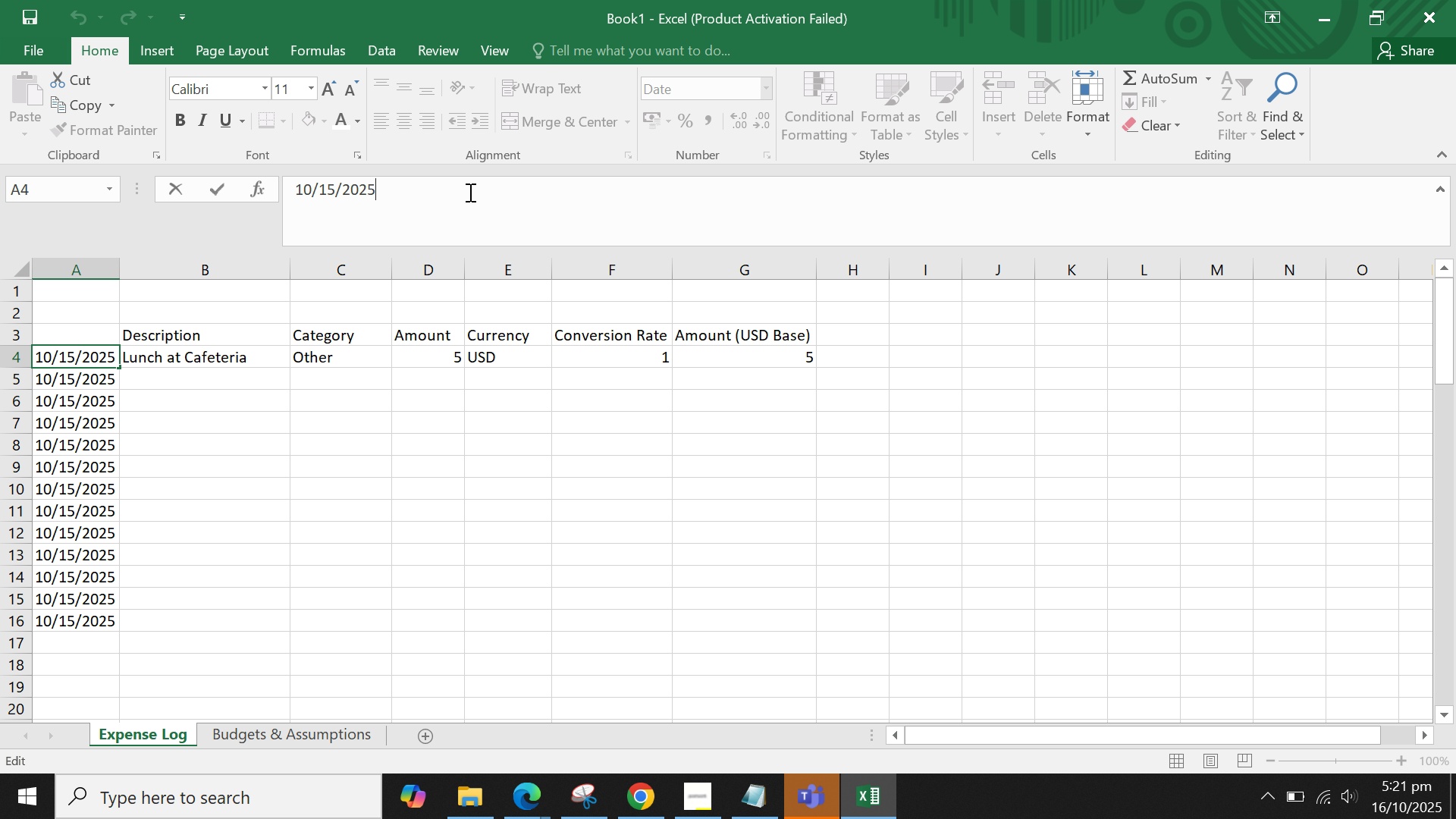 
key(Enter)
 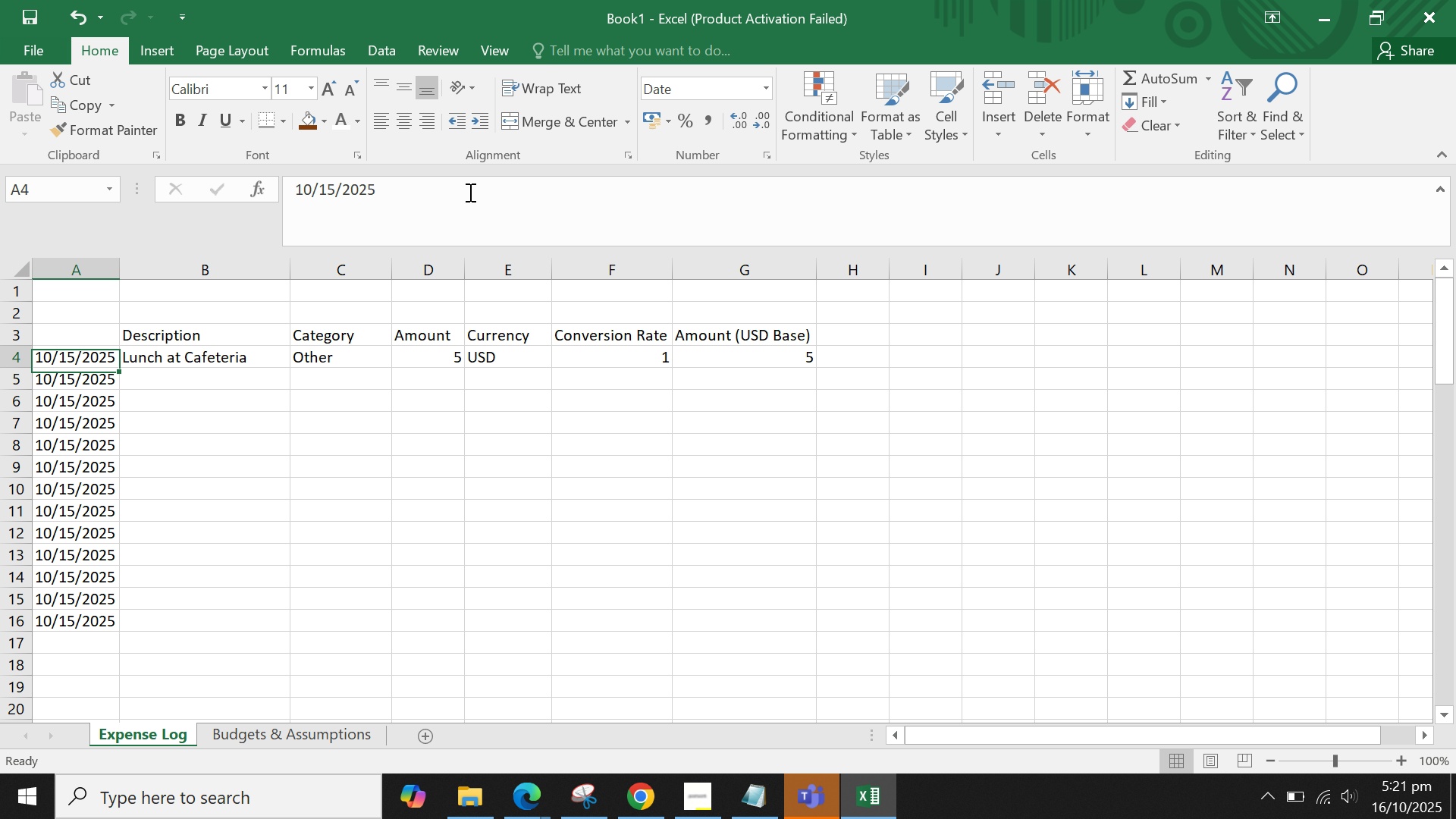 
key(ArrowUp)
 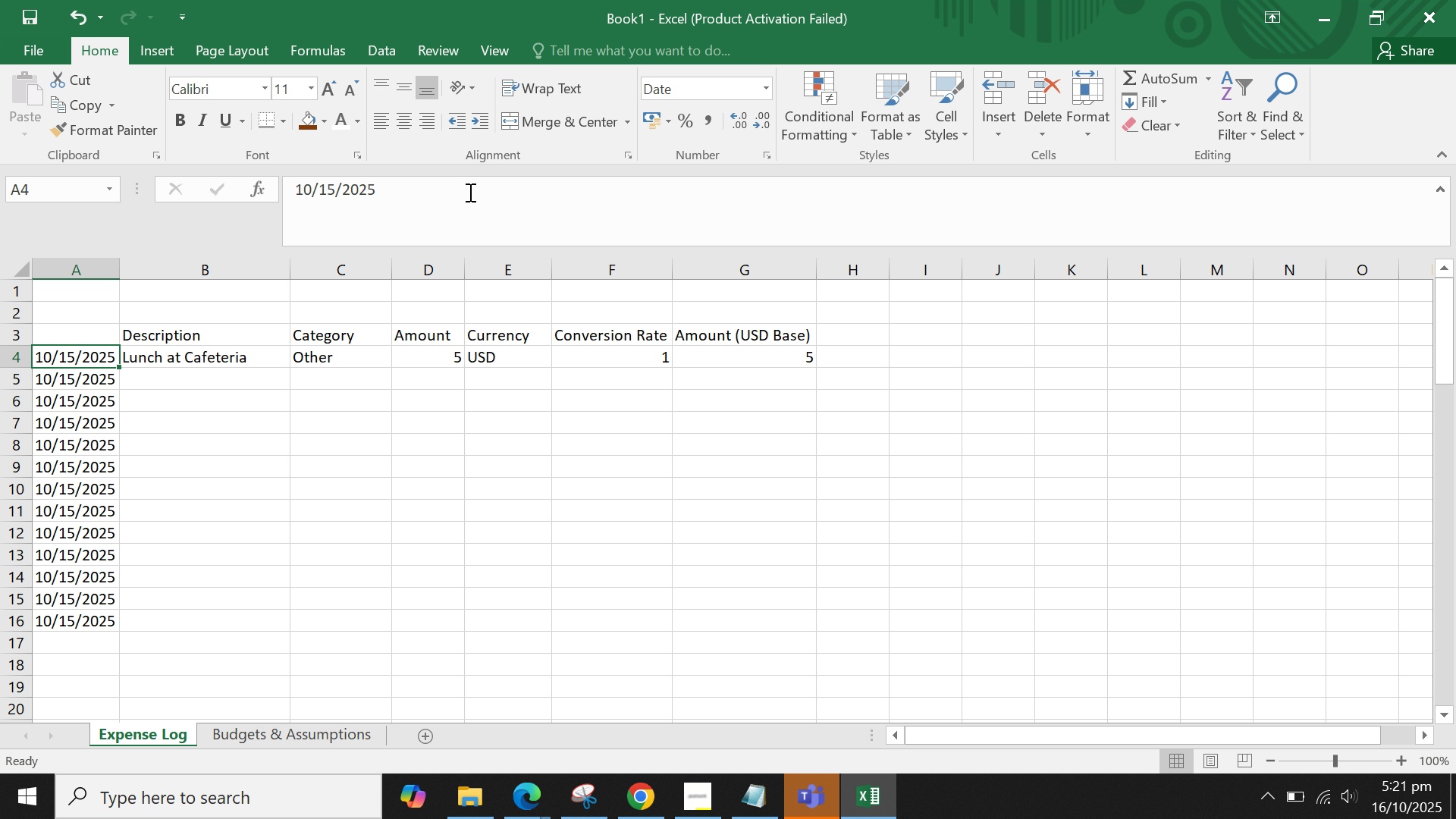 
key(ArrowUp)
 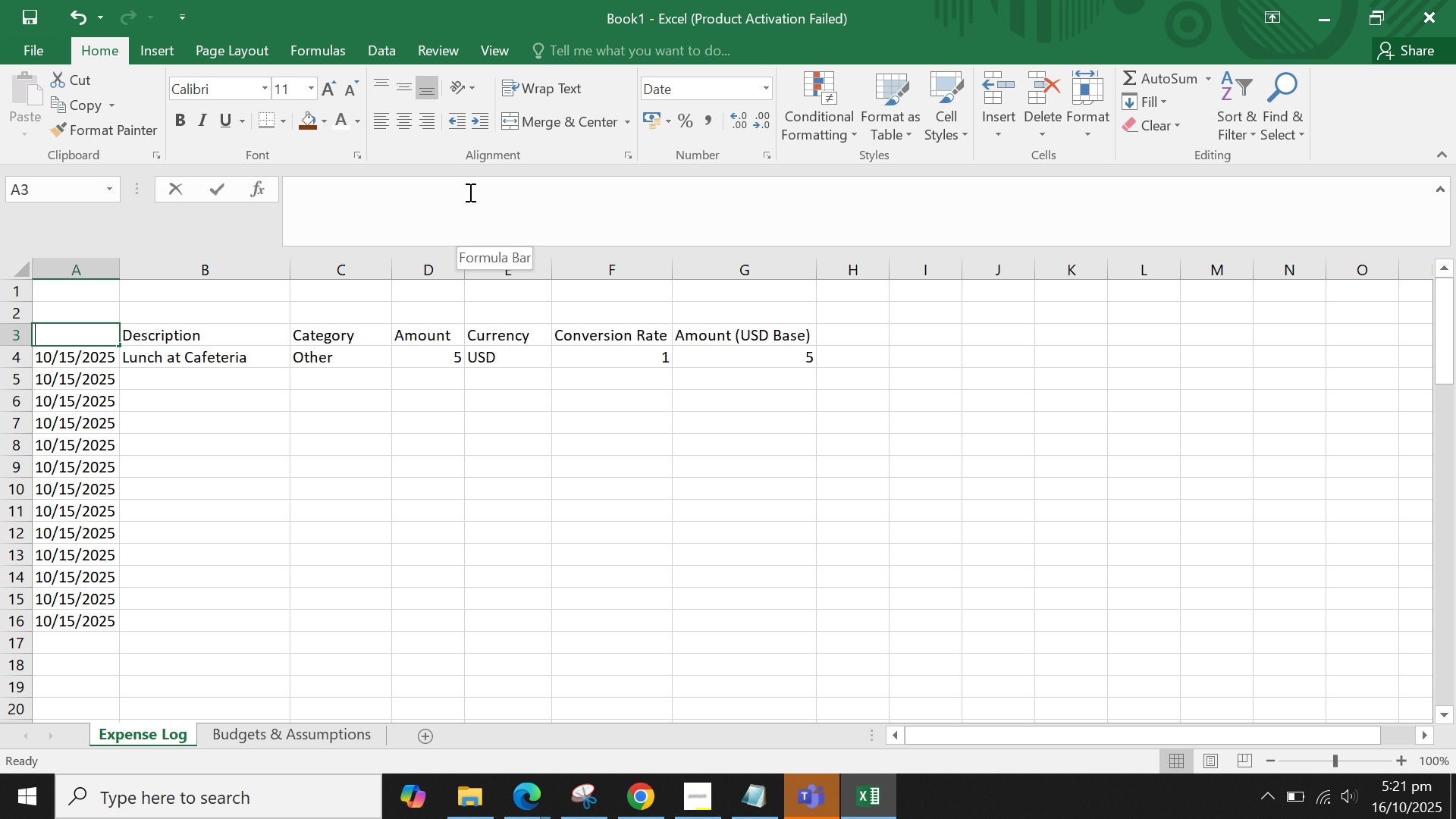 
type(Date)
 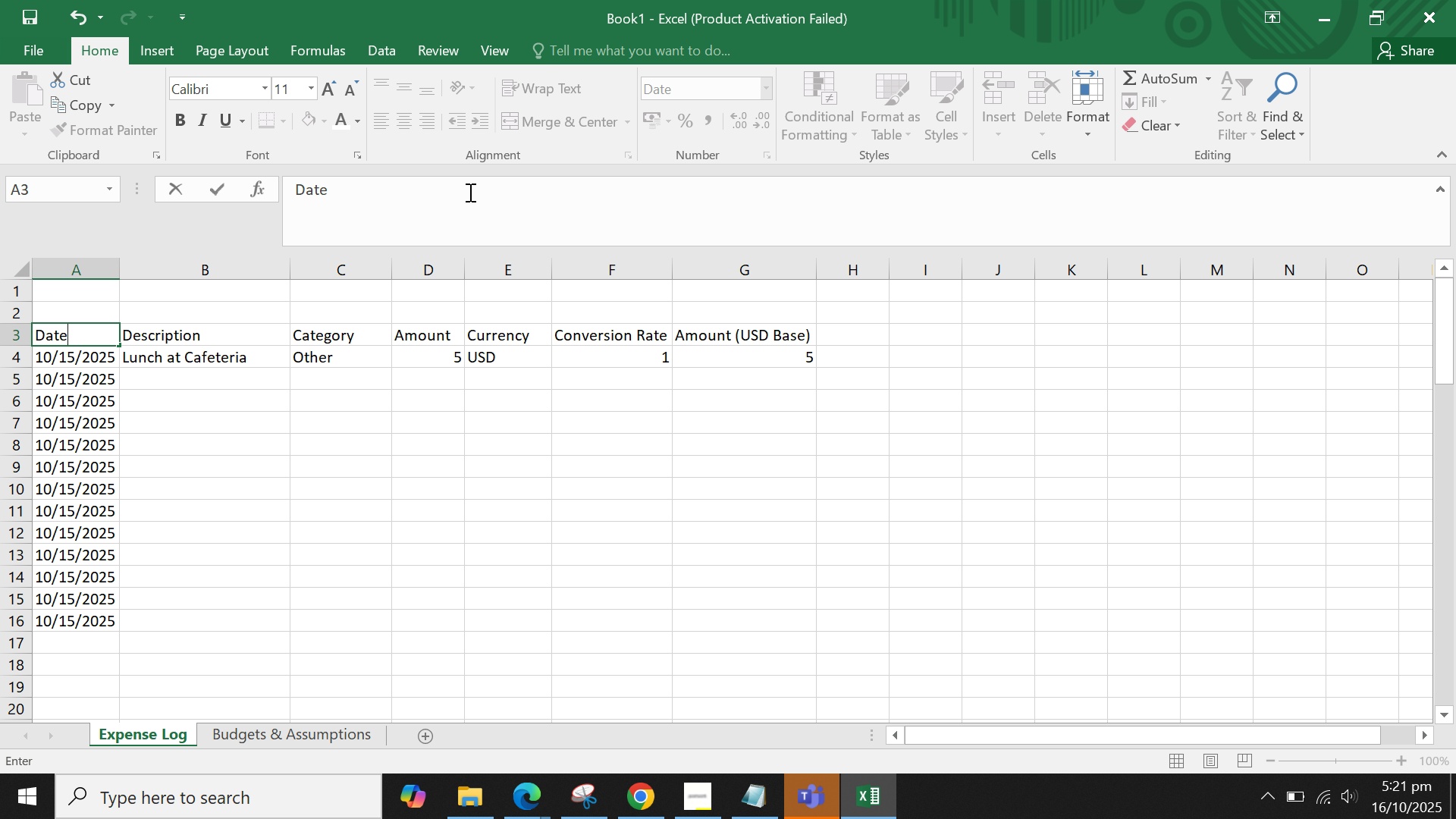 
key(Enter)
 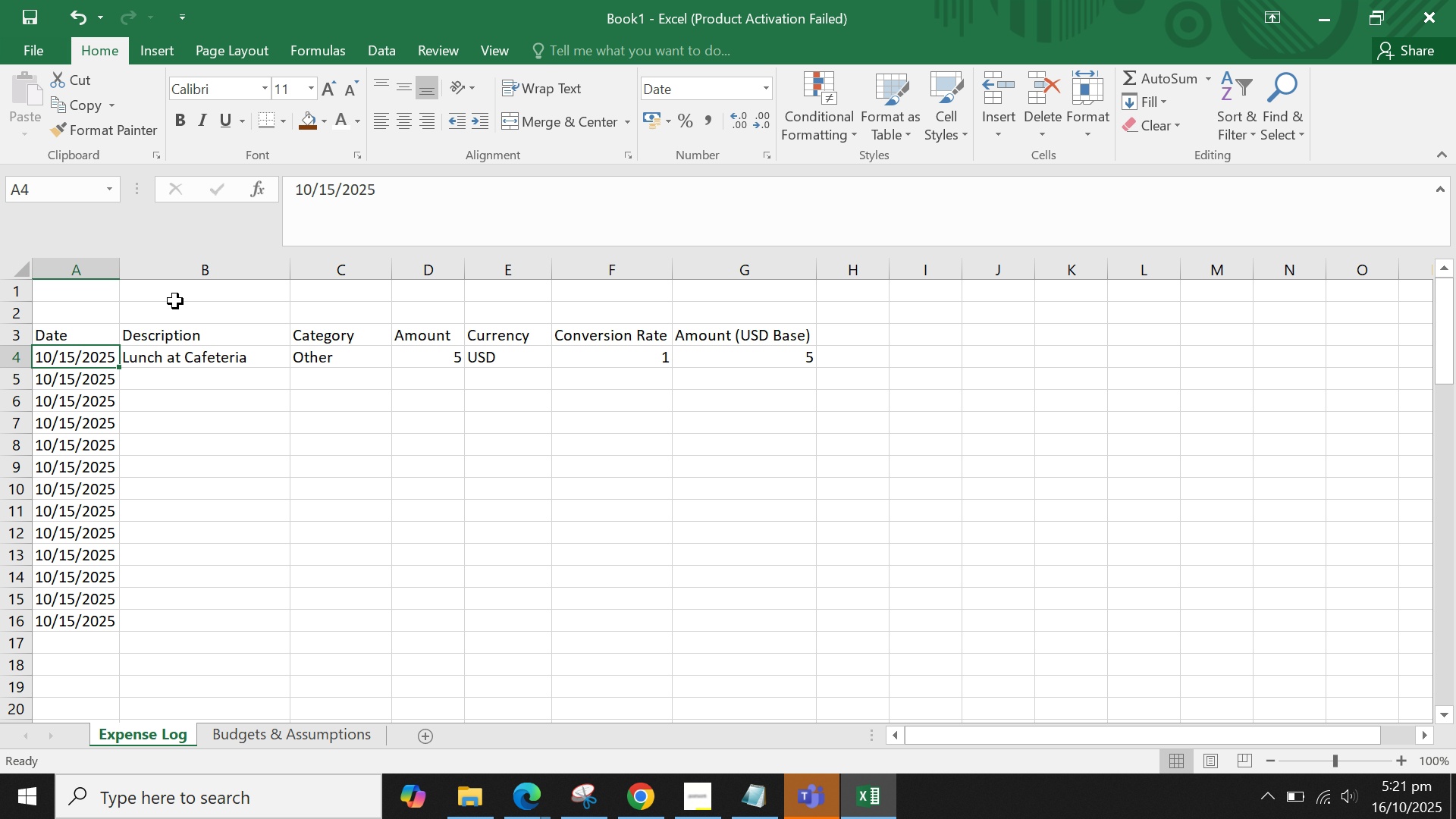 
left_click_drag(start_coordinate=[79, 332], to_coordinate=[77, 339])
 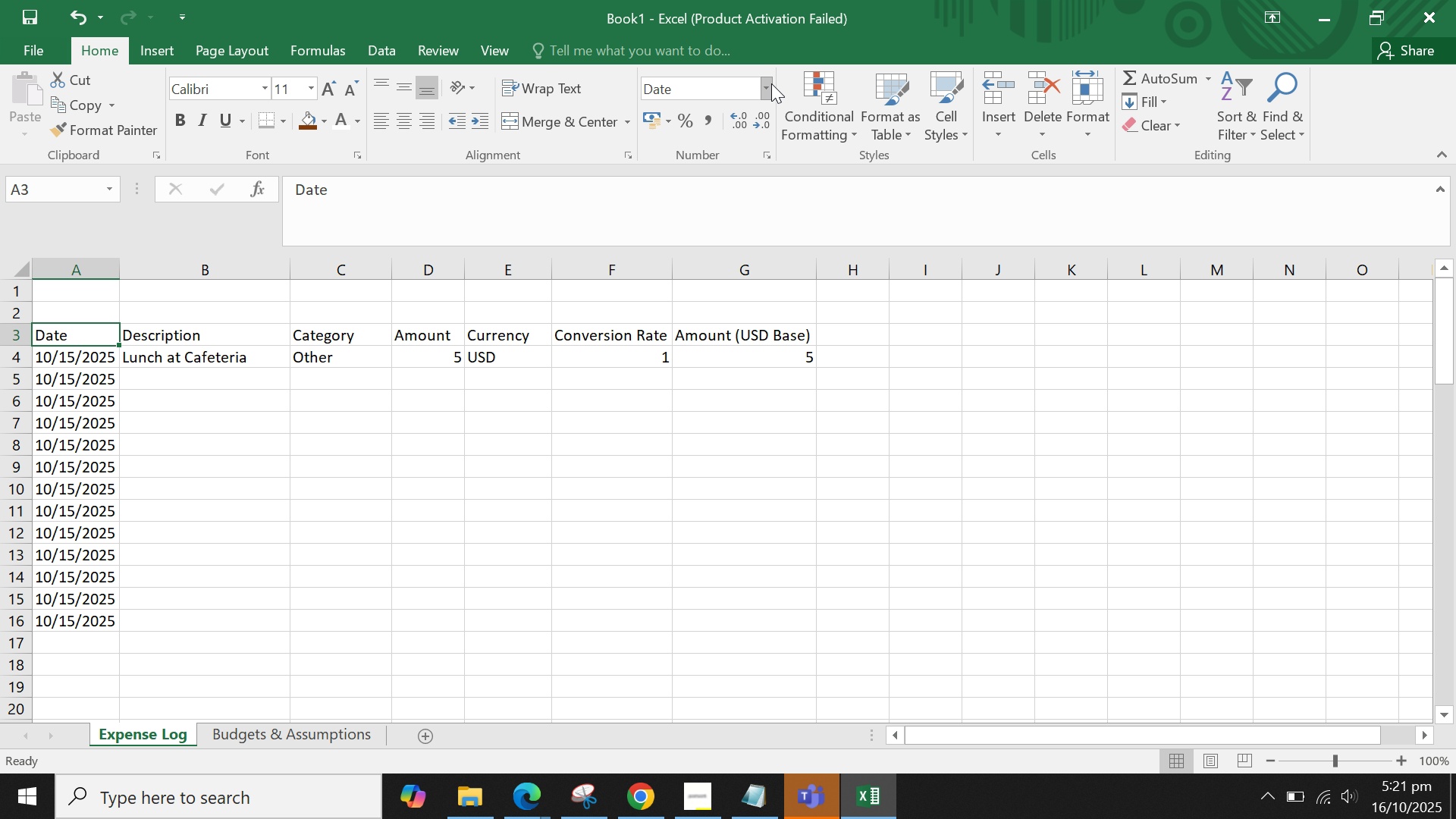 
double_click([759, 87])
 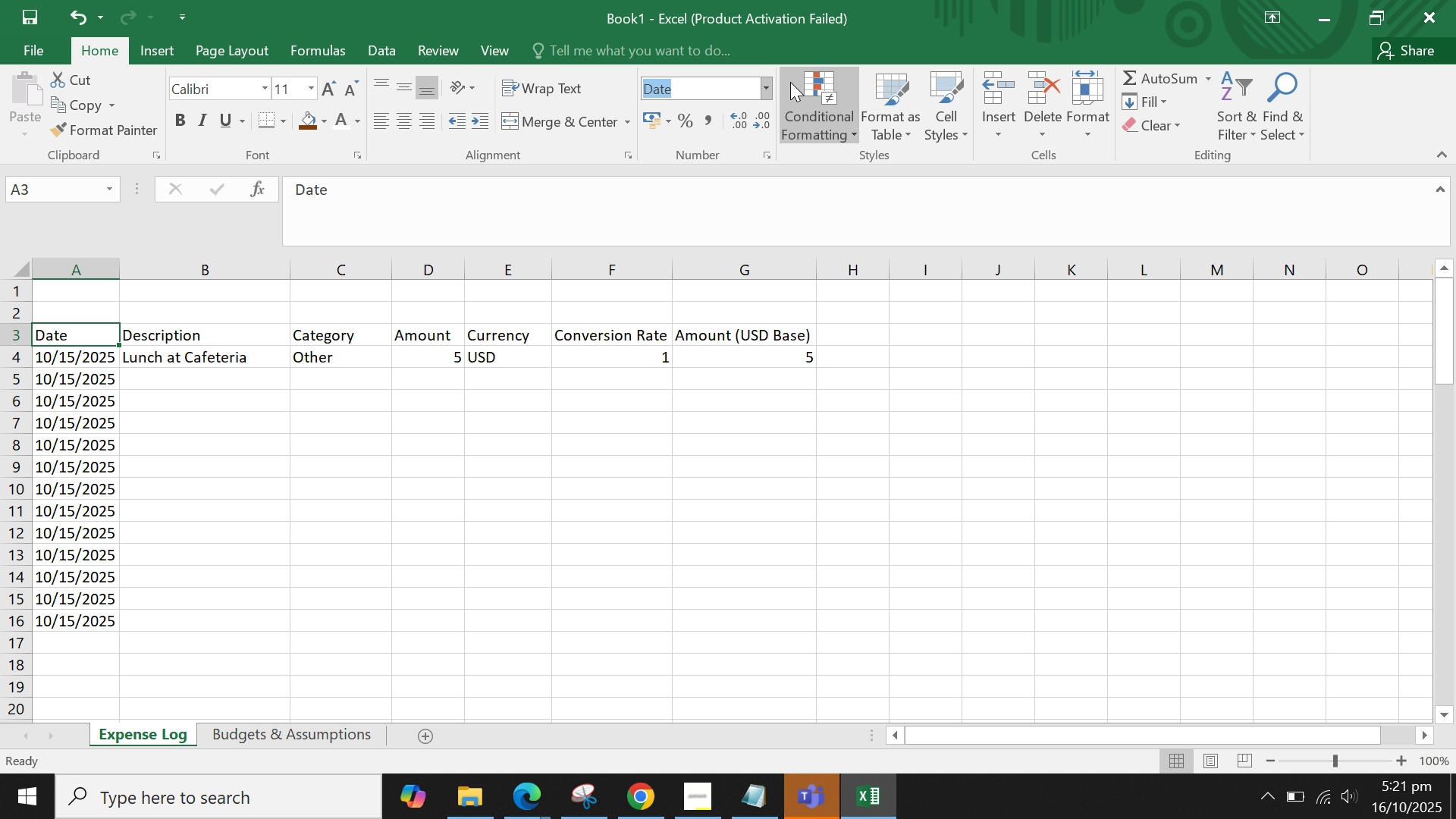 
left_click([767, 83])
 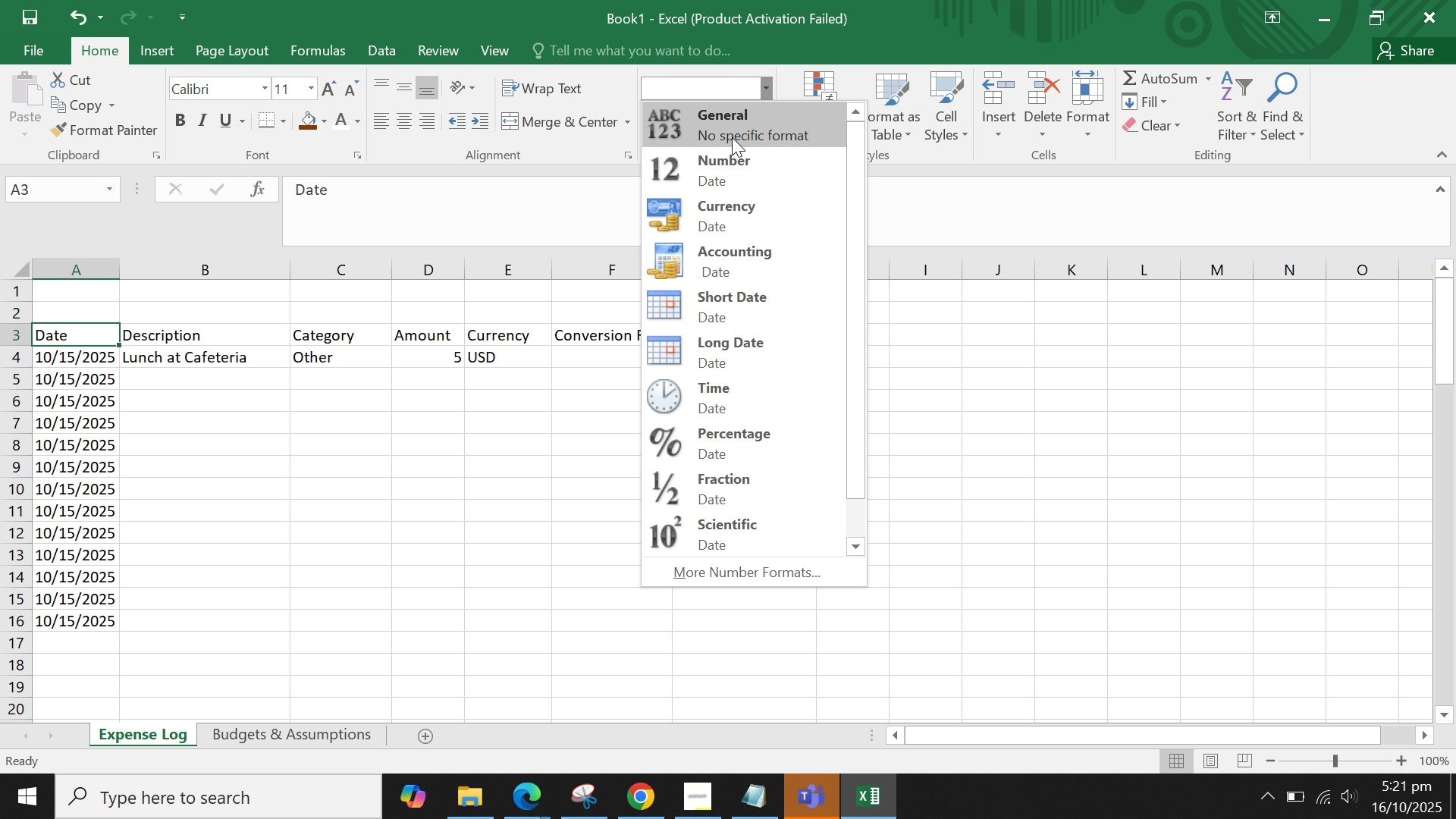 
left_click([732, 137])
 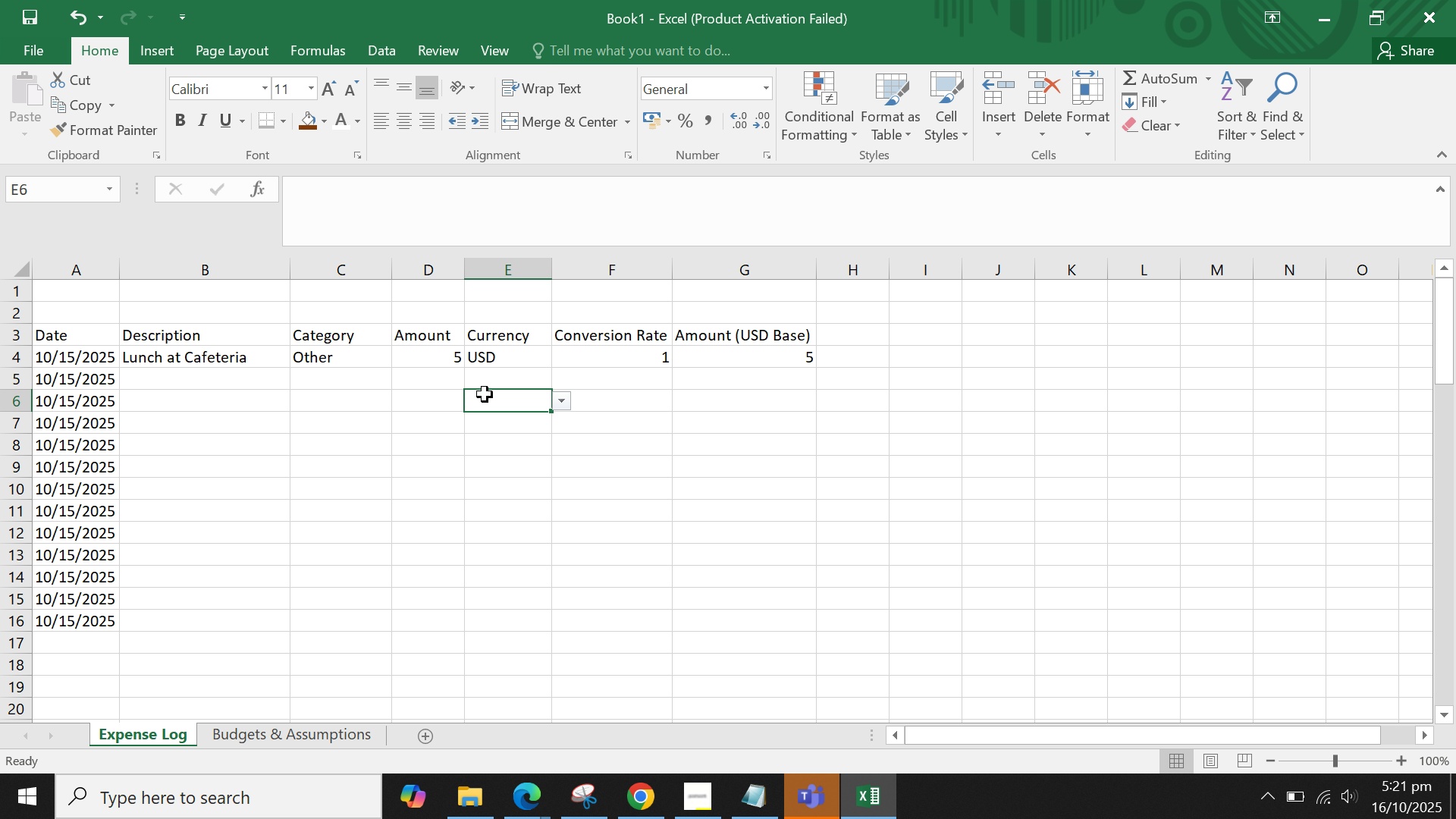 
double_click([453, 403])